 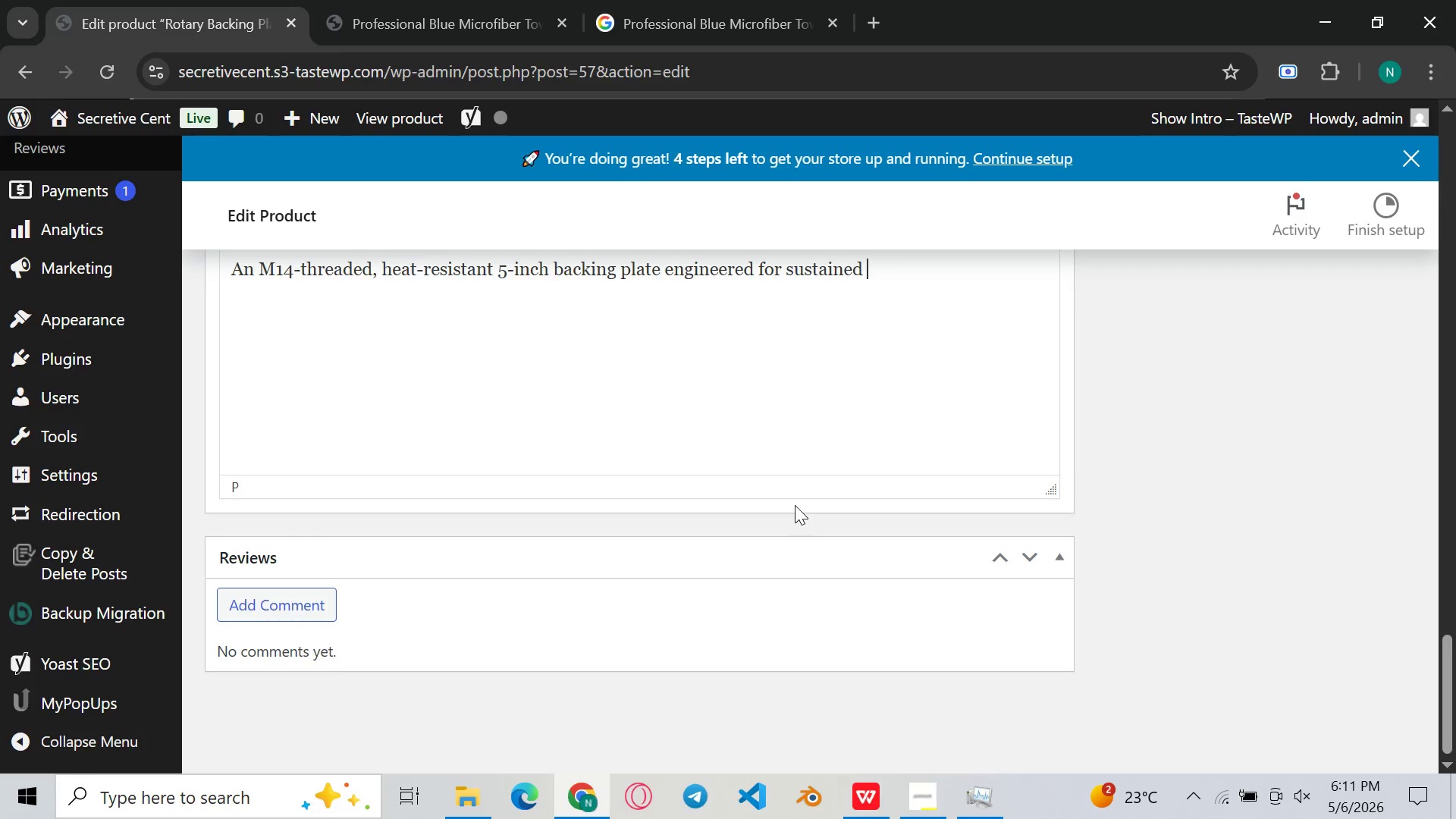 
type(high speed rotary polisher operation - rated for vontinous)
 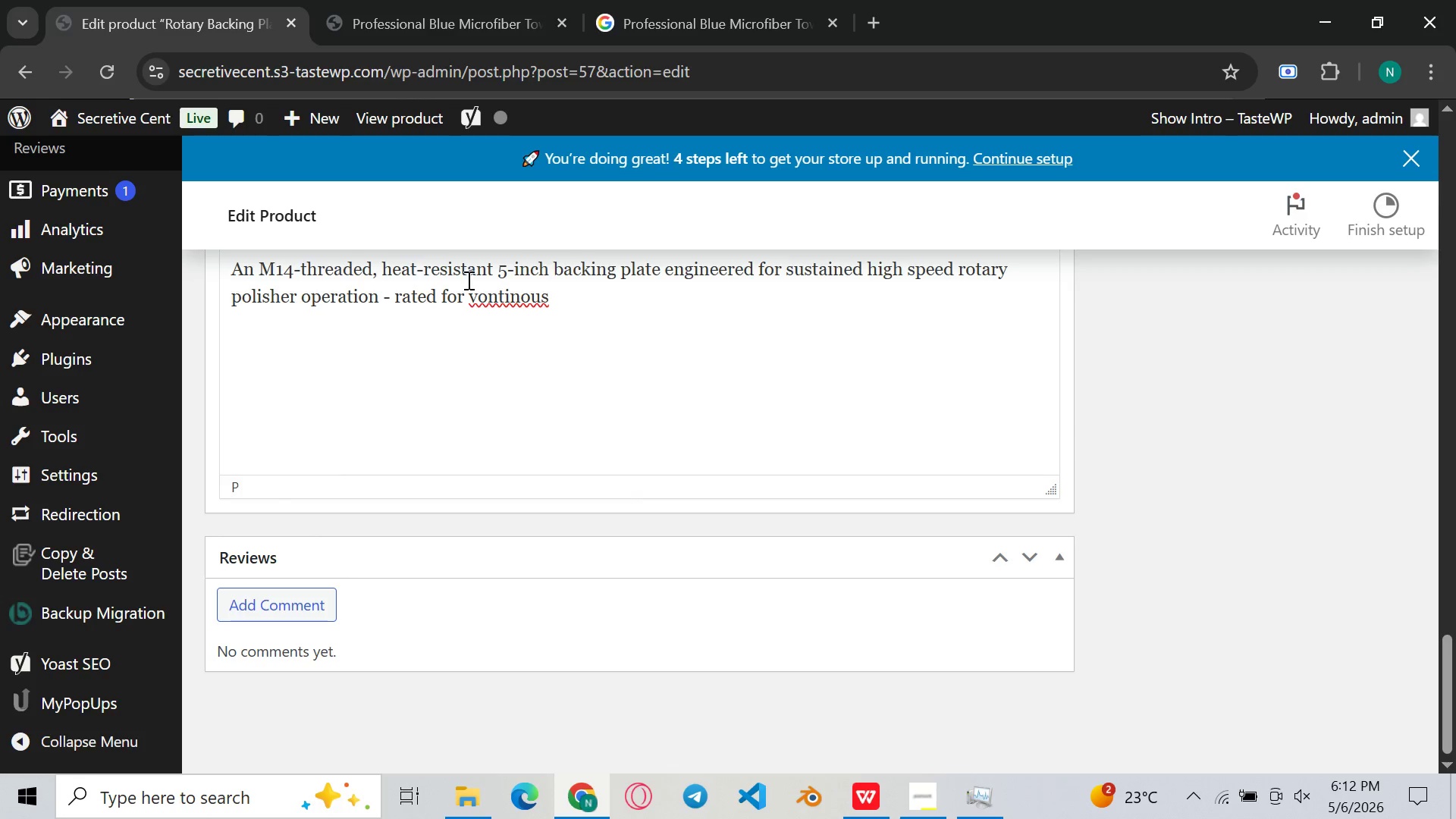 
left_click([479, 299])
 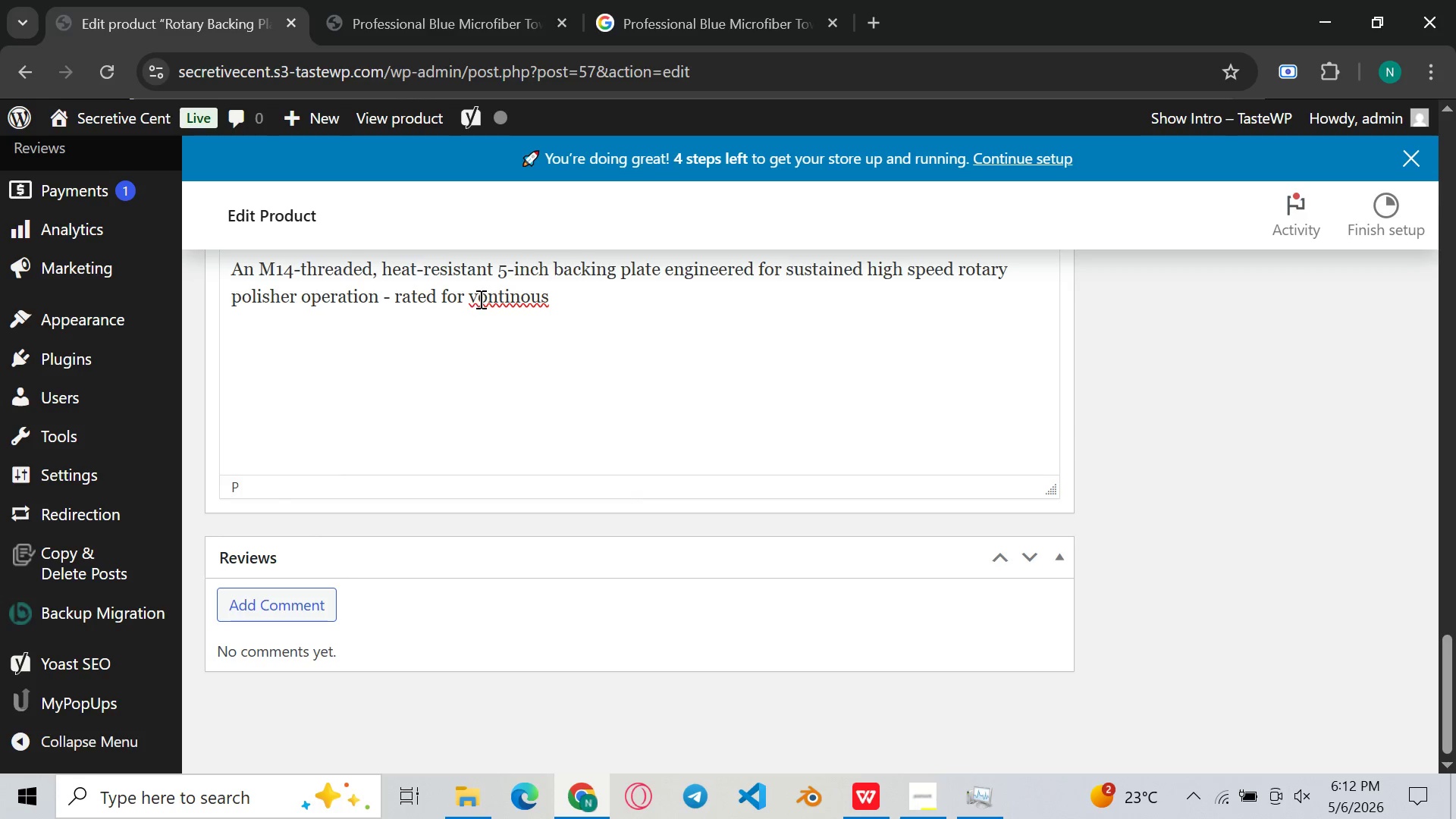 
key(Backspace)
 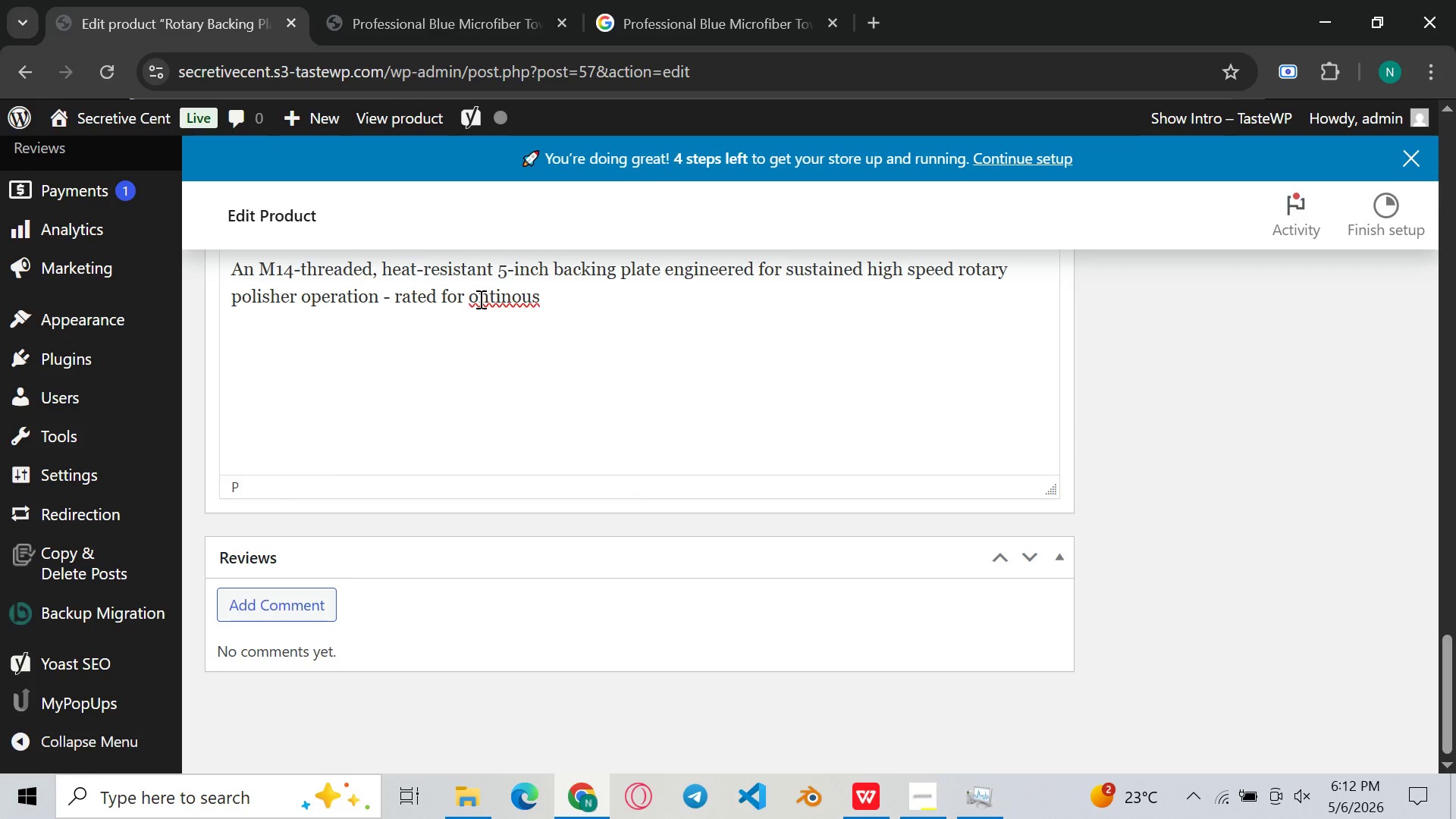 
key(Shift+ShiftLeft)
 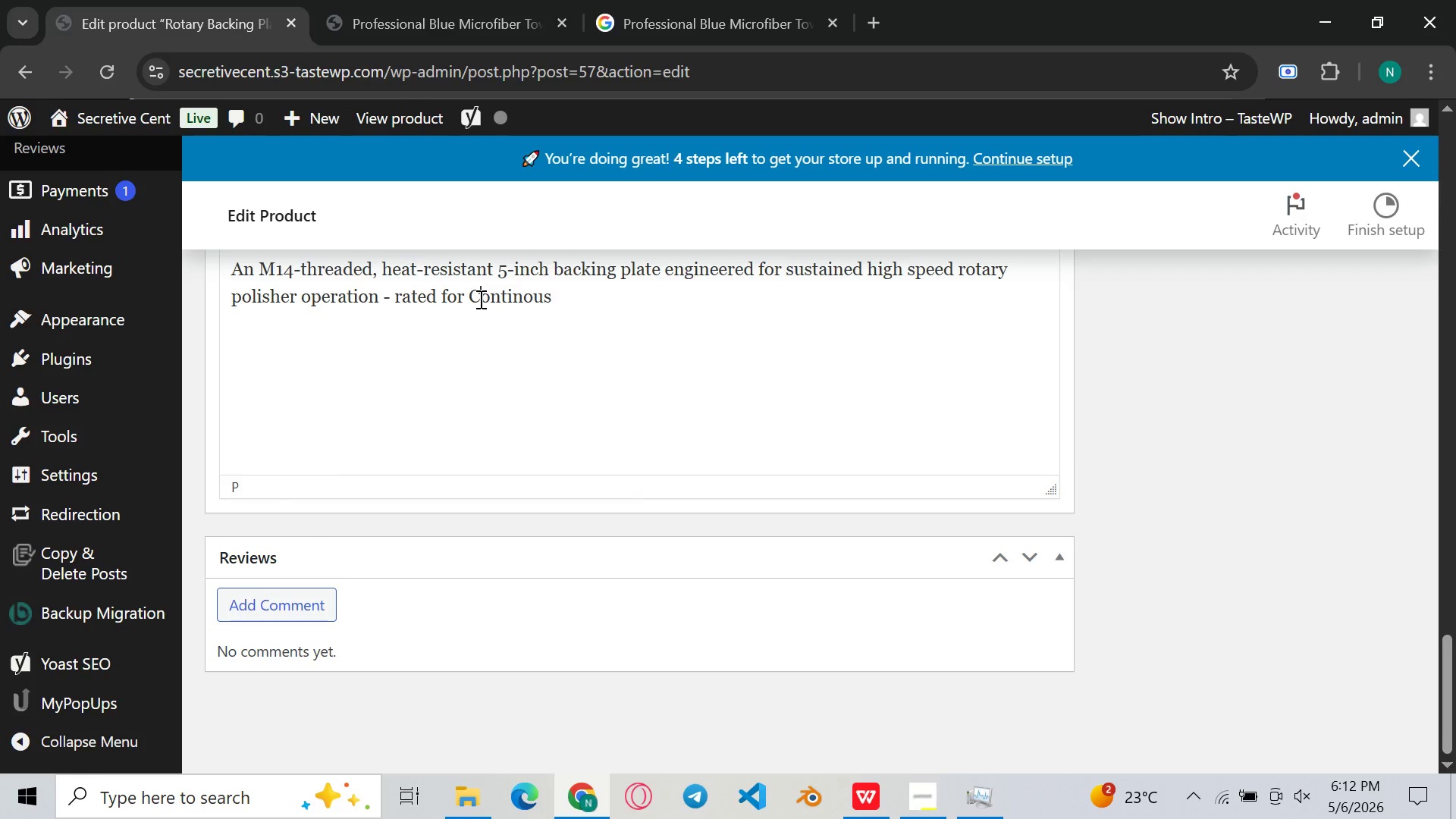 
key(C)
 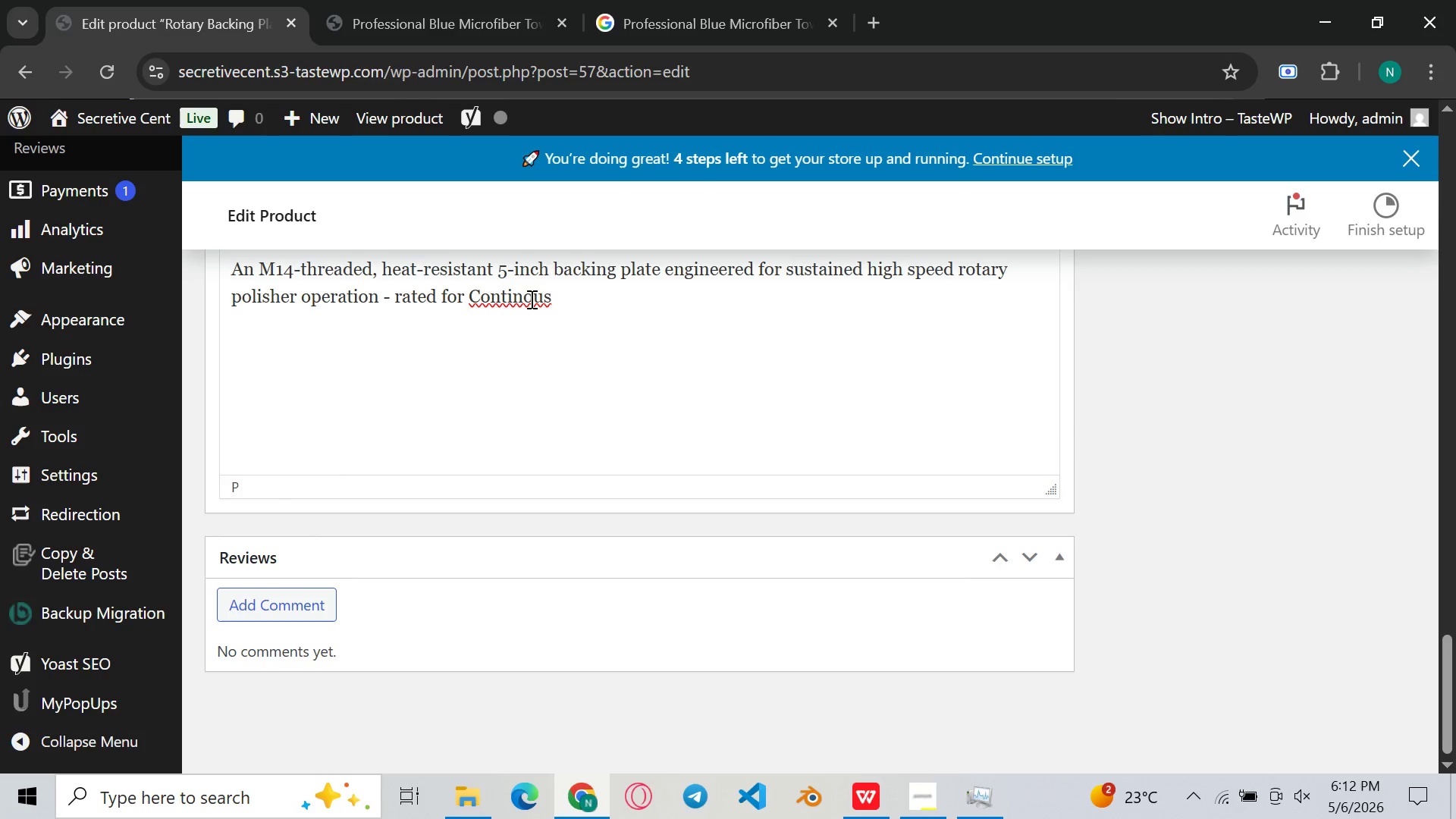 
left_click([525, 300])
 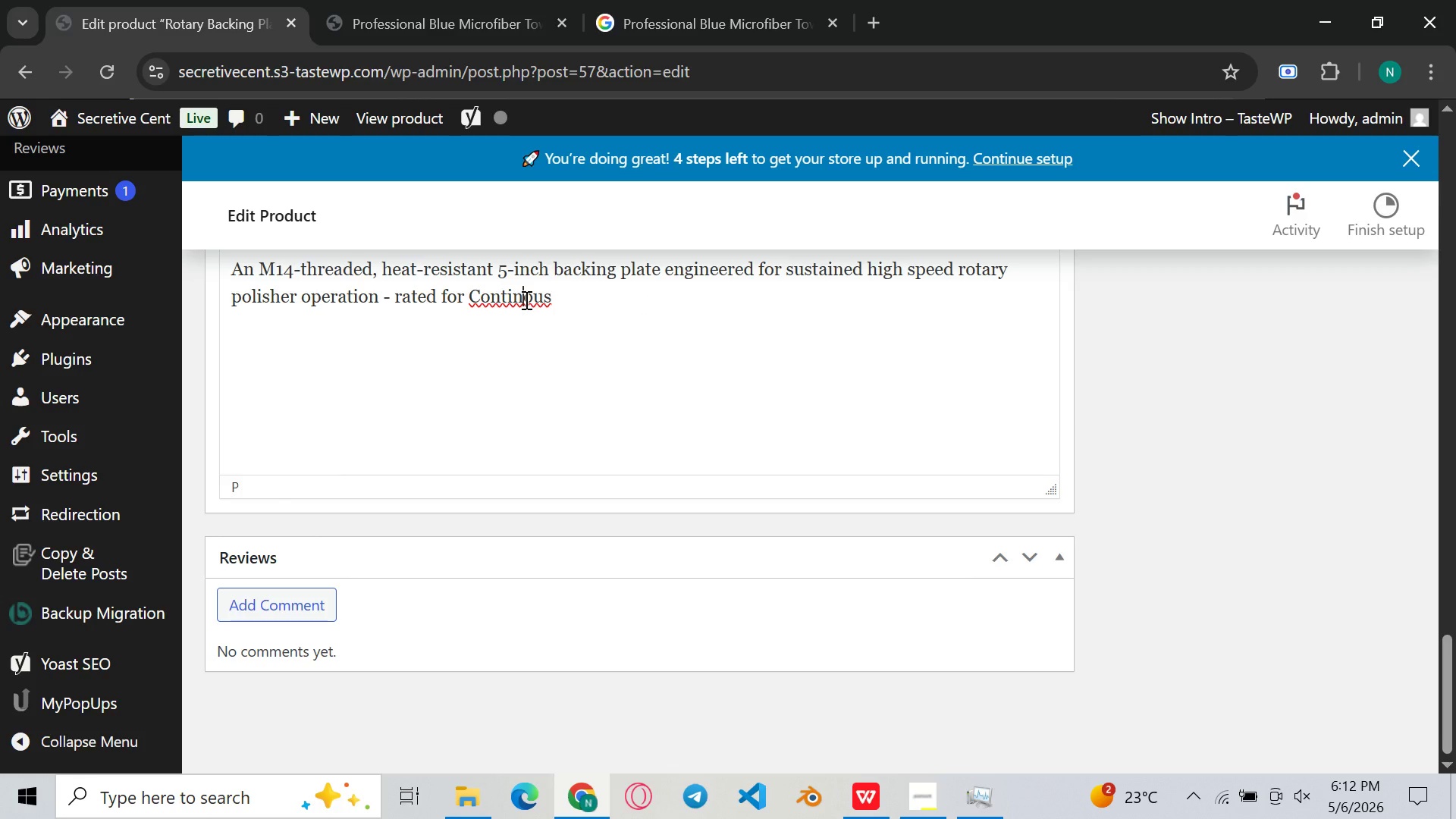 
key(U)
 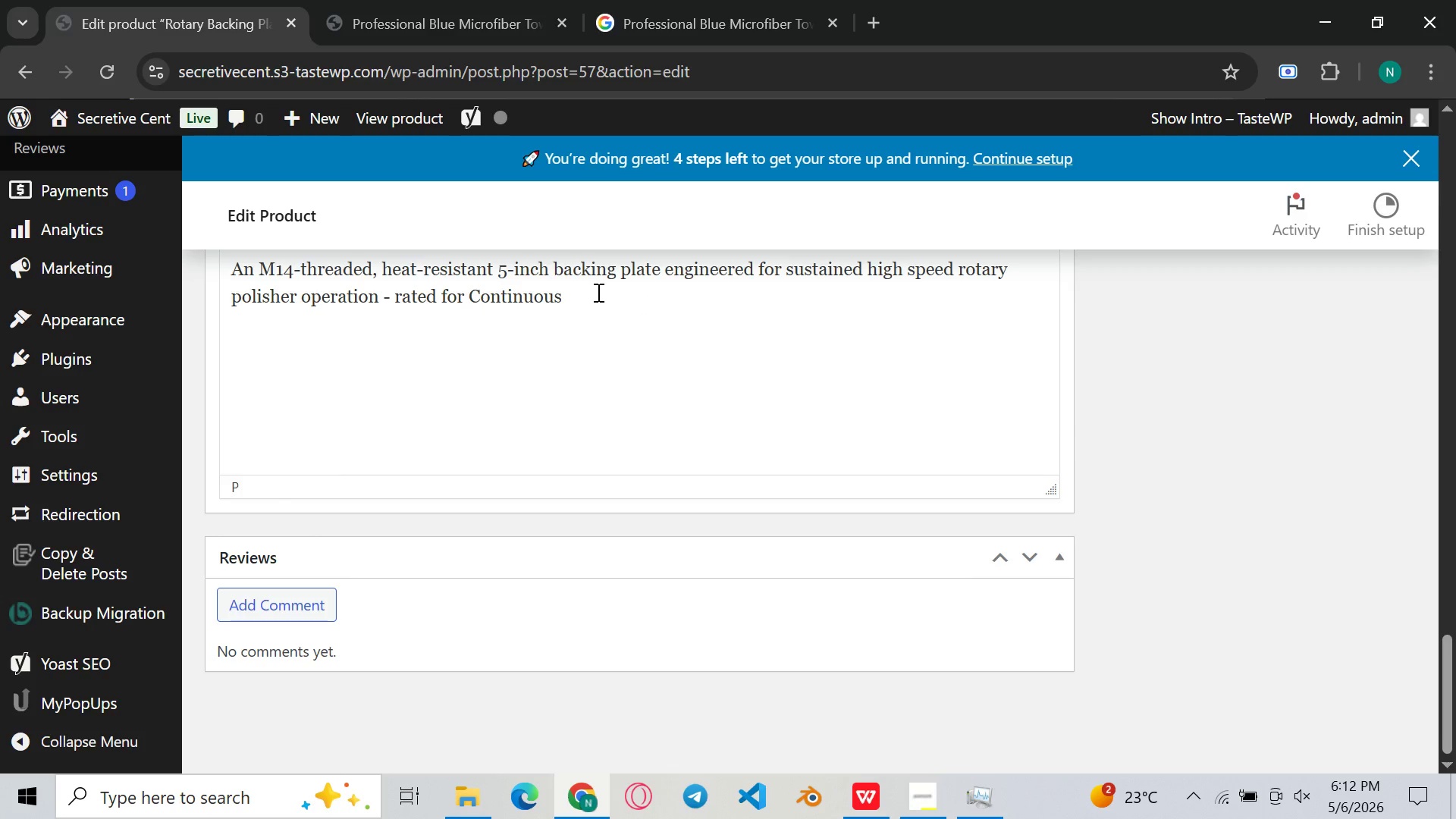 
left_click([597, 292])
 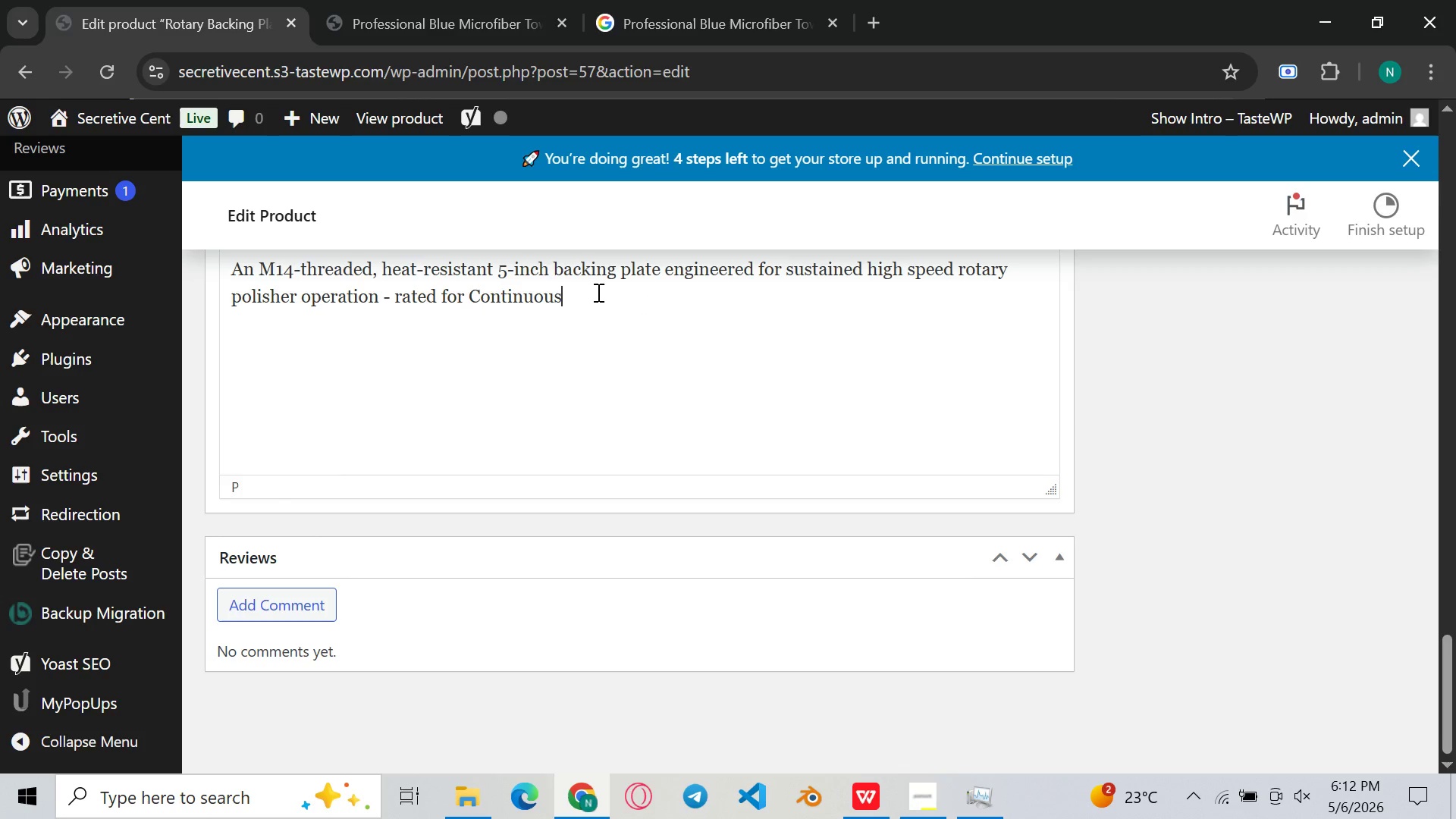 
type( use at speeds up to 4000 RPM without the flex and wnader h)
key(Backspace)
type(that plag)
 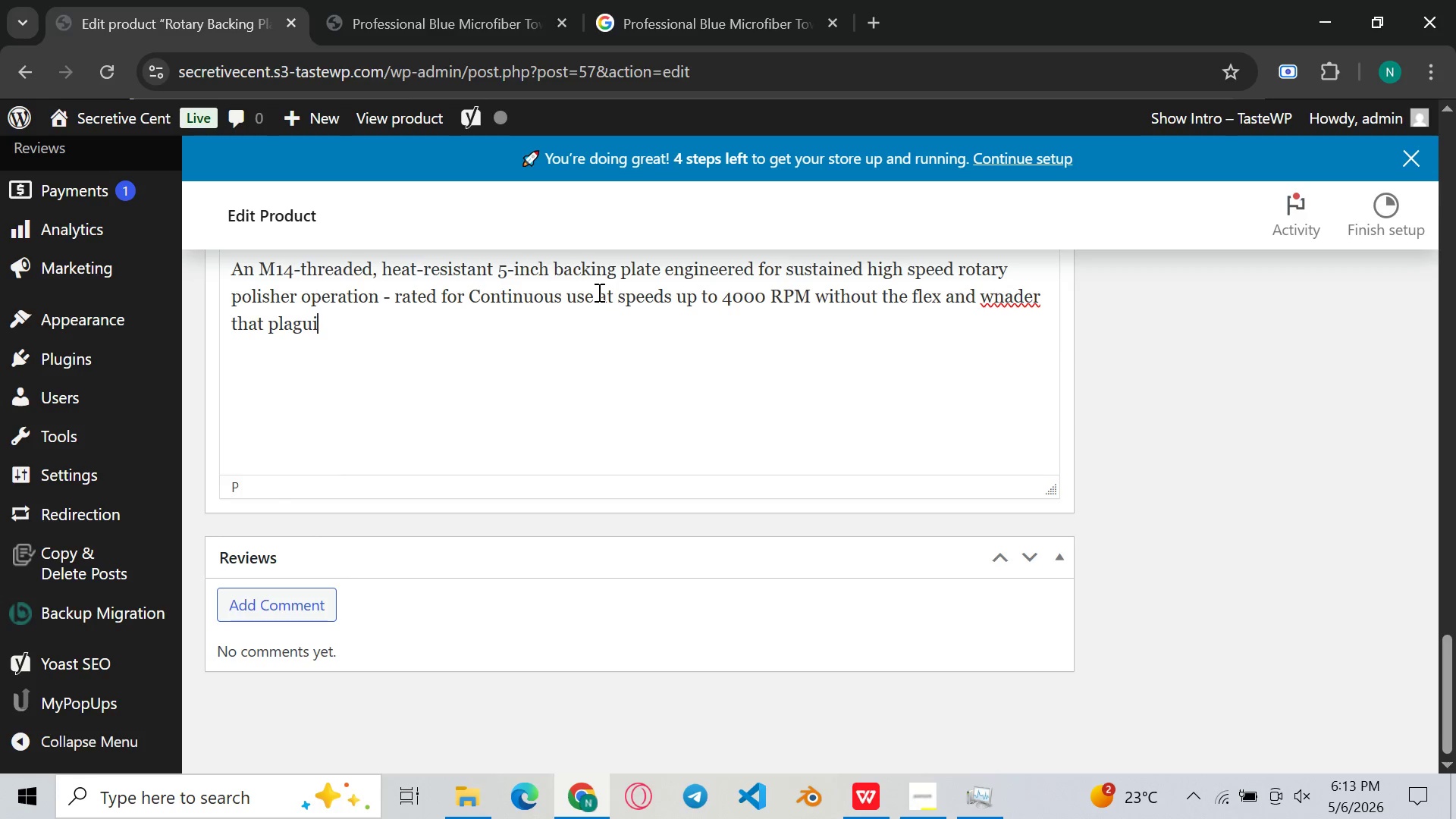 
type(iue)
key(Backspace)
key(Backspace)
type(es budget bal)
key(Backspace)
type(cking plates A)
key(Backspace)
type(na)
key(Backspace)
key(Backspace)
type(and causes in )
key(Backspace)
type(conist)
key(Backspace)
key(Backspace)
key(Backspace)
type(sistent pad contact across th )
key(Backspace)
type(e paint surface. he)
key(Backspace)
key(Backspace)
type(THe)
key(Backspace)
key(Backspace)
type(he moulded heat )
 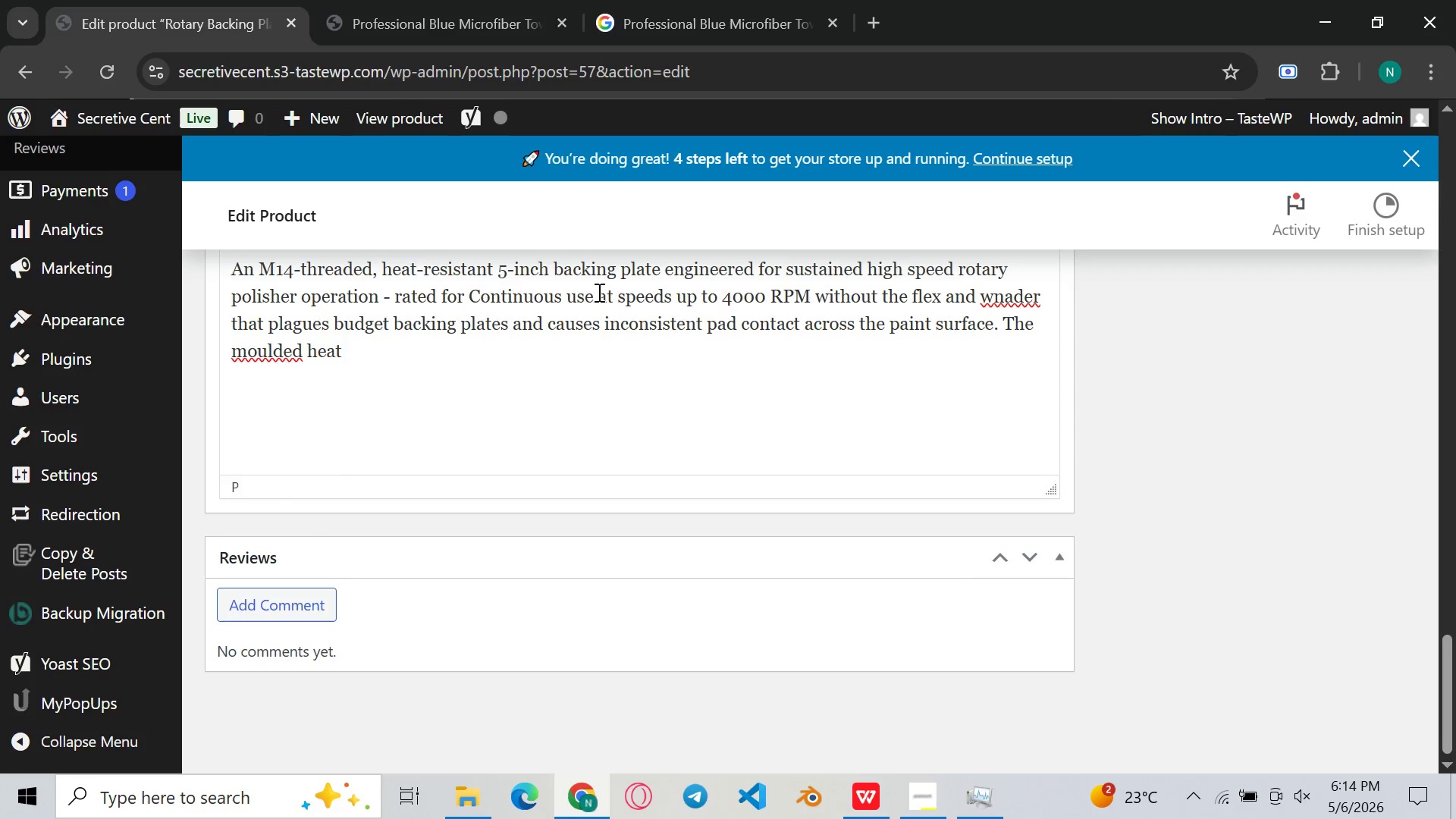 
wait(9.5)
 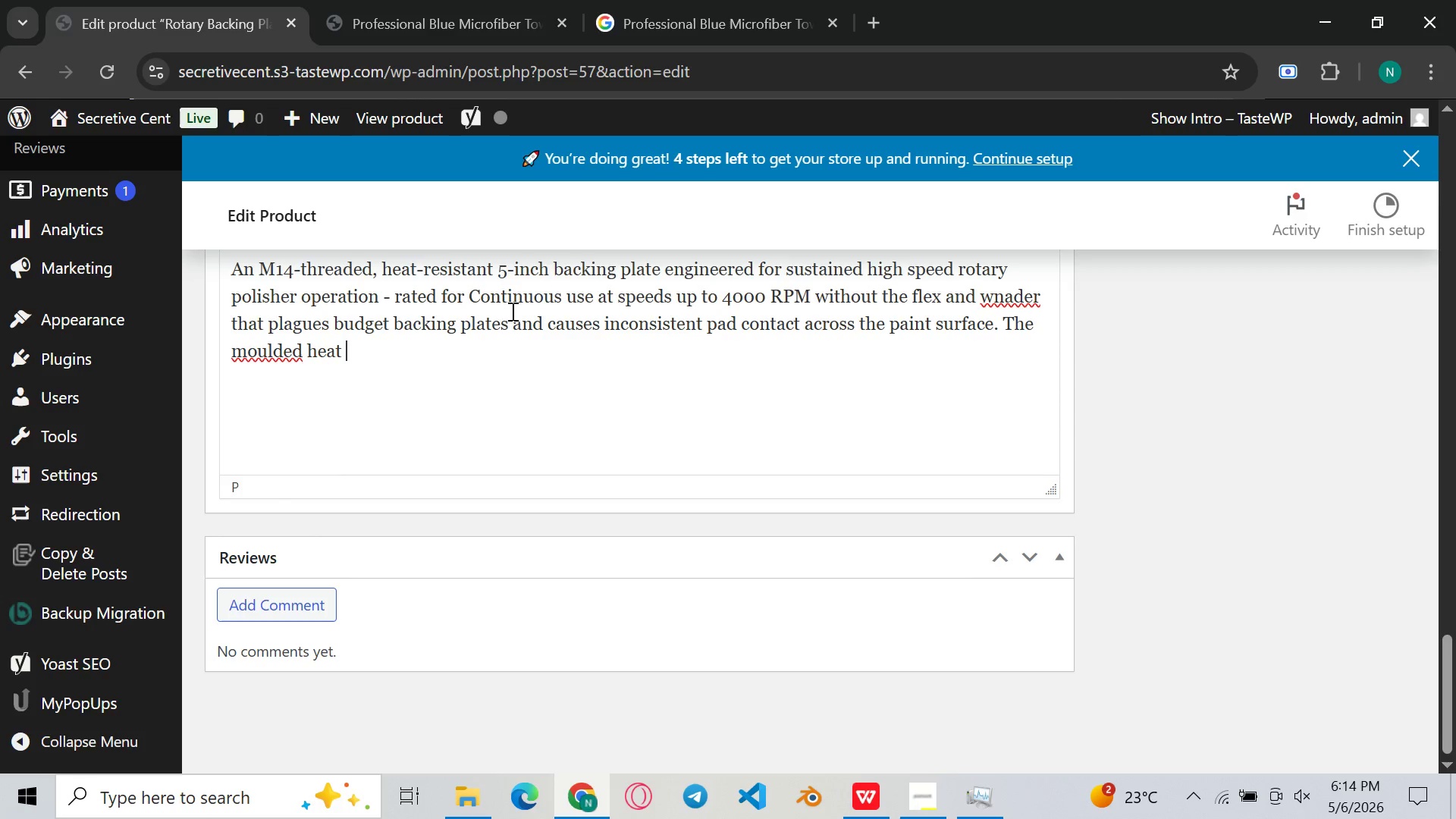 
key(Backspace)
type(-resistant )
 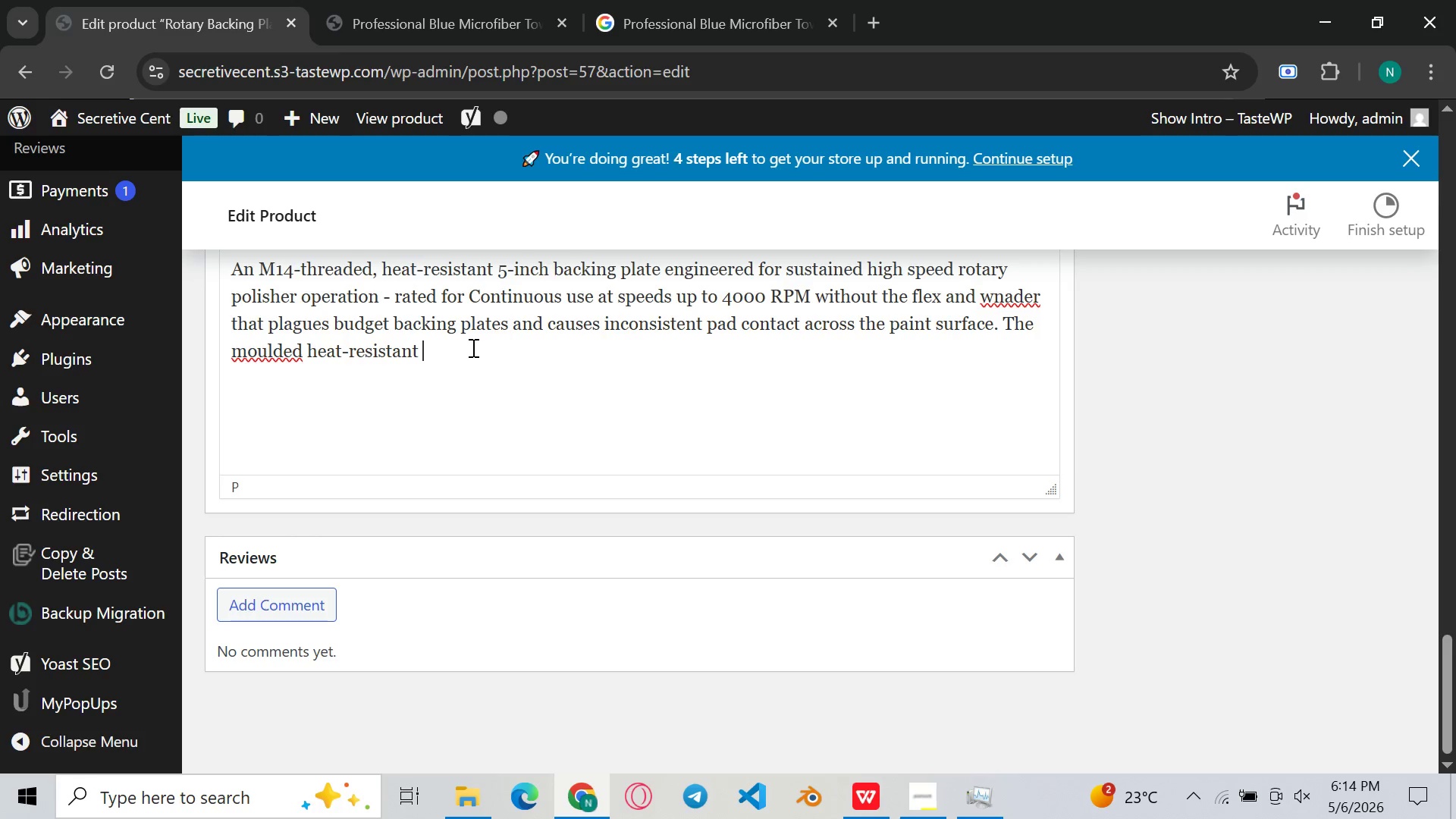 
wait(5.58)
 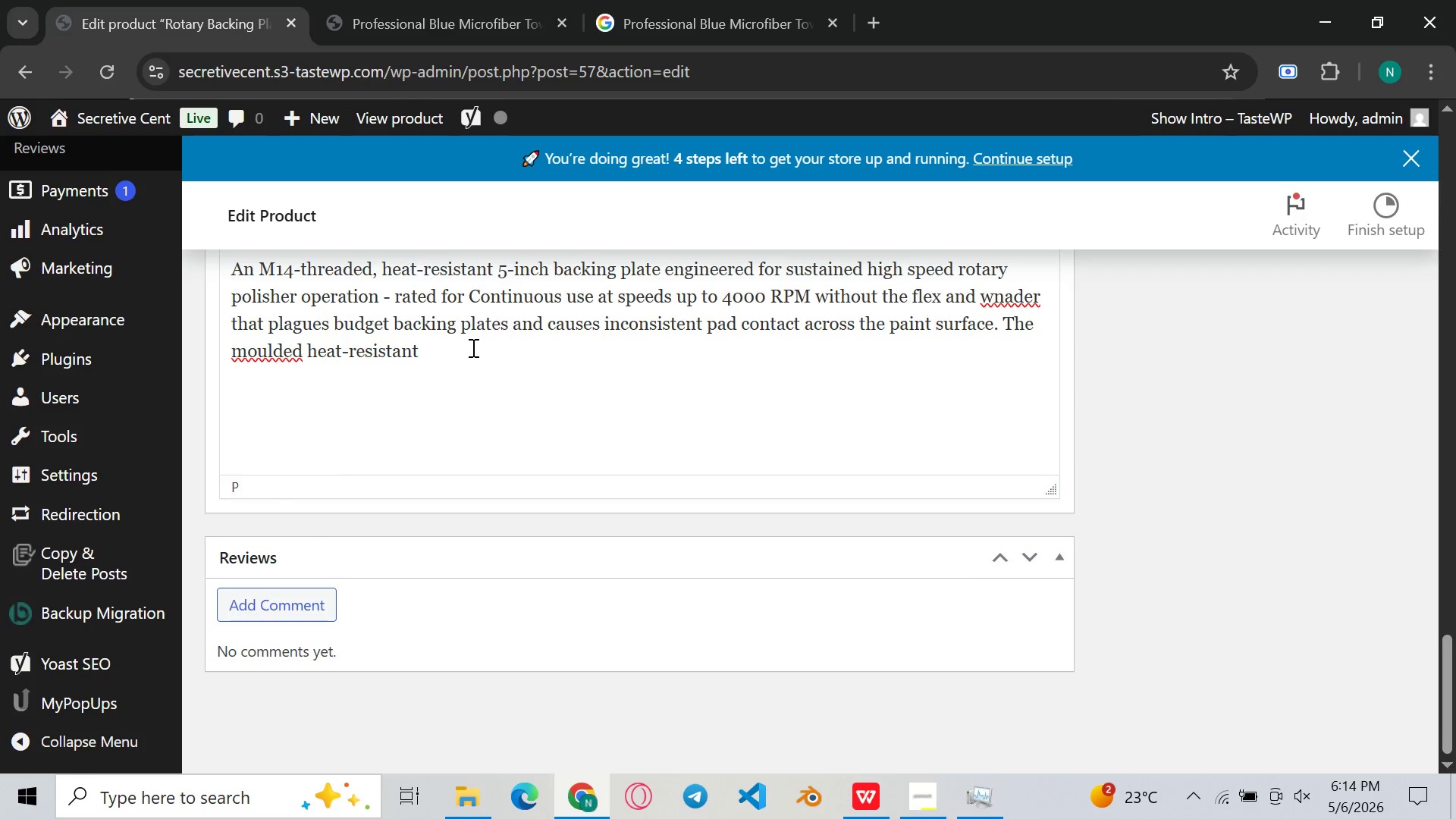 
type(plastic core )
 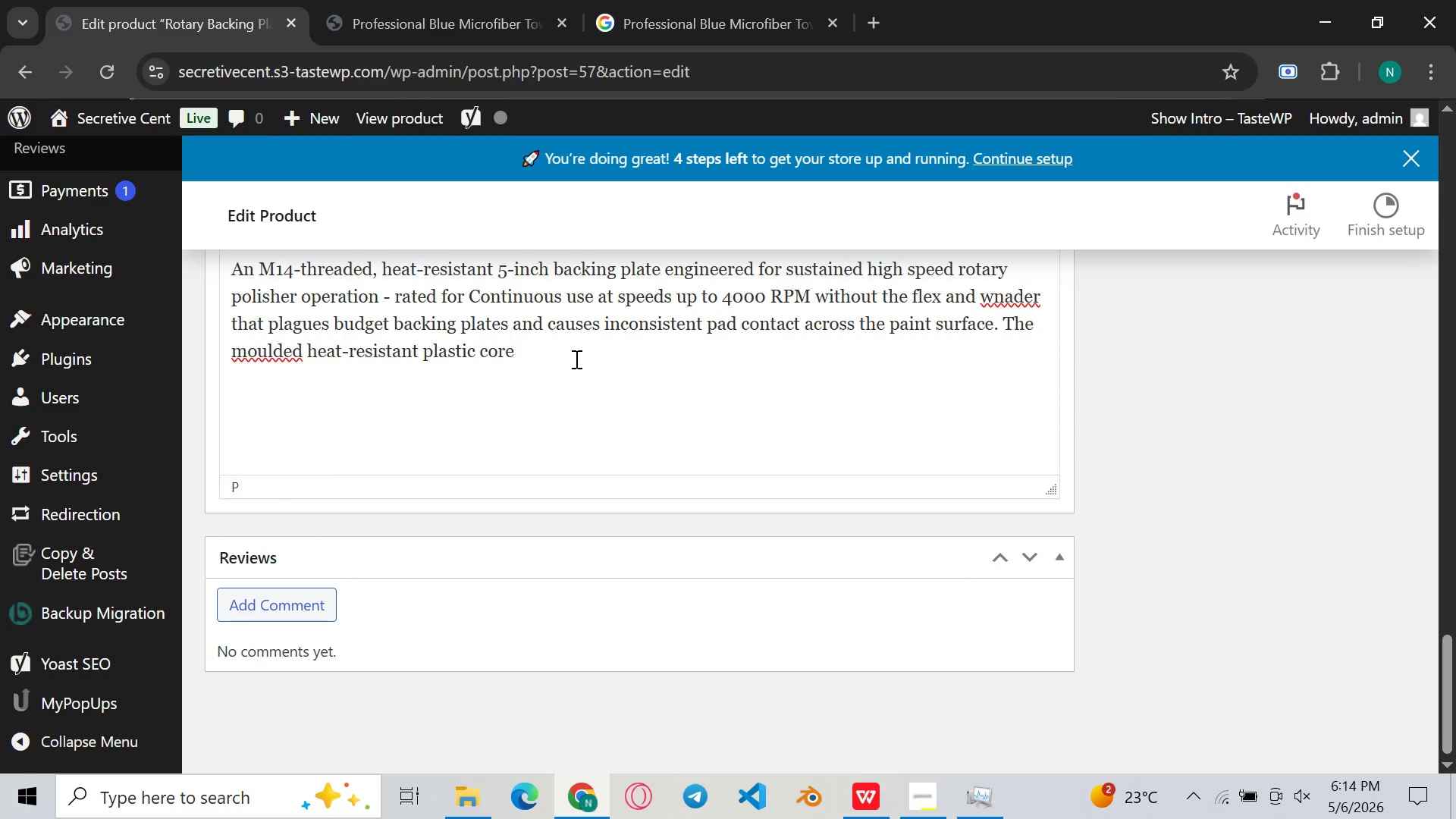 
type(prevents thermal defromation )
 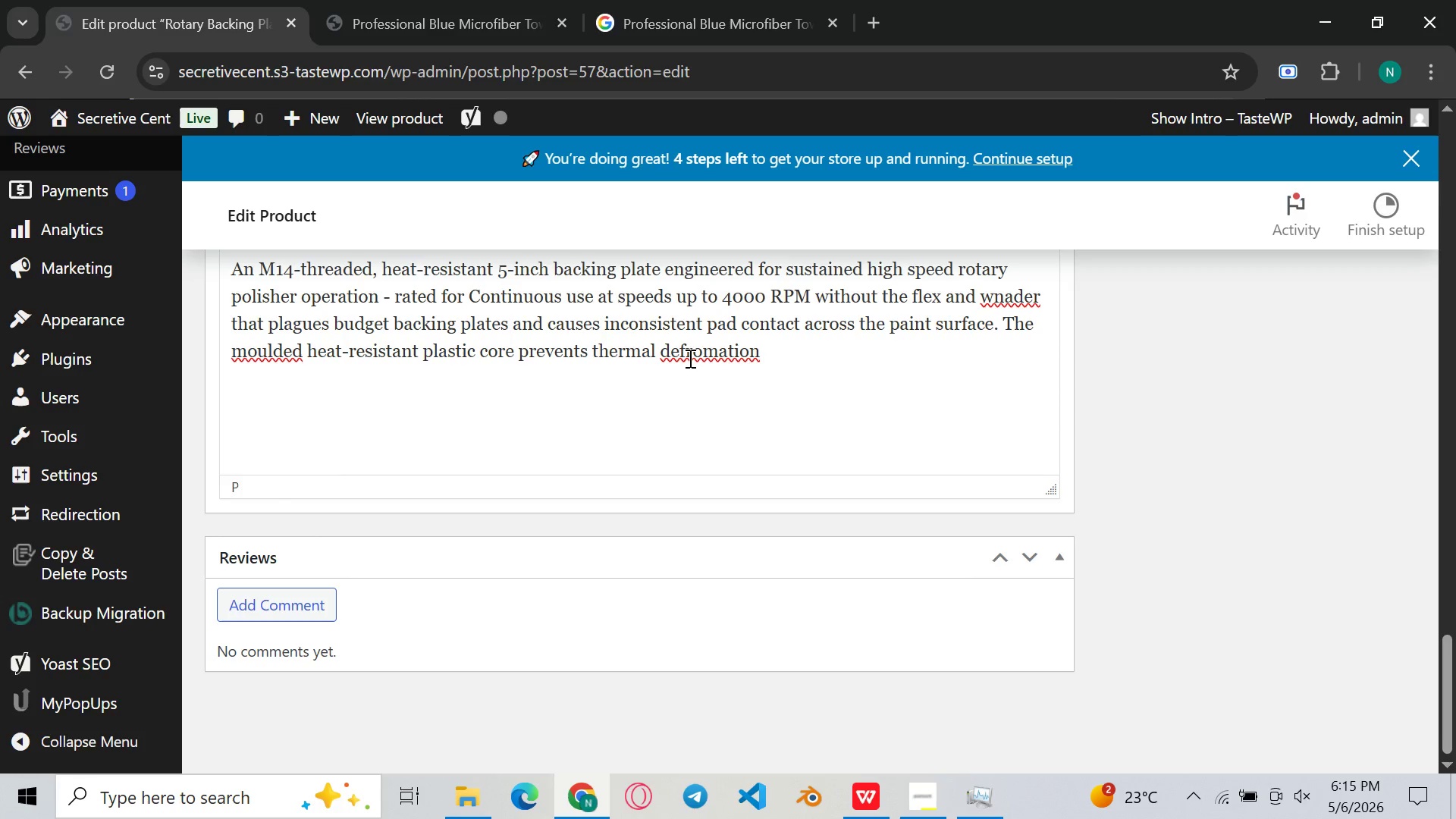 
left_click([708, 357])
 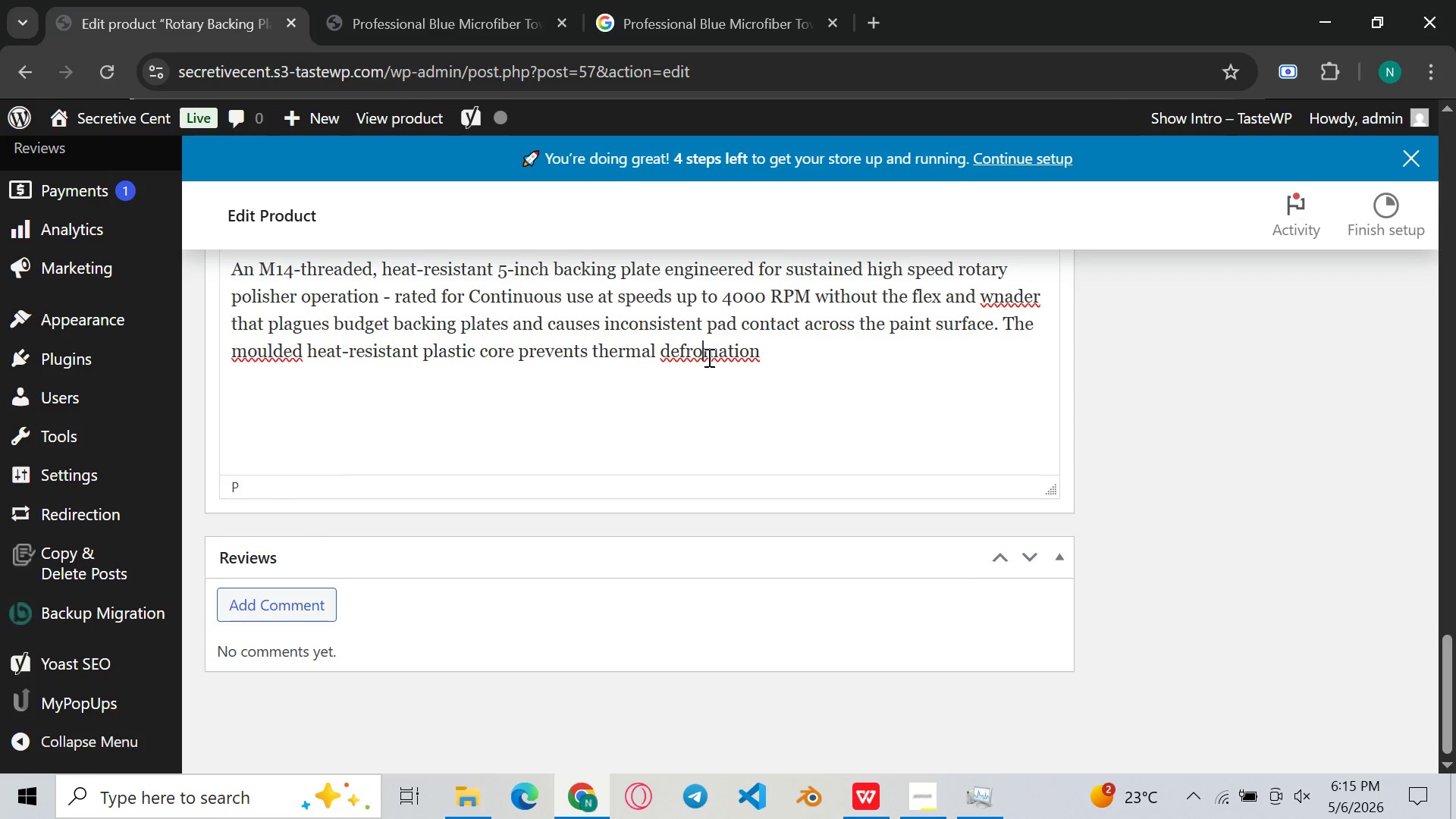 
key(Backspace)
key(Backspace)
type(or)
 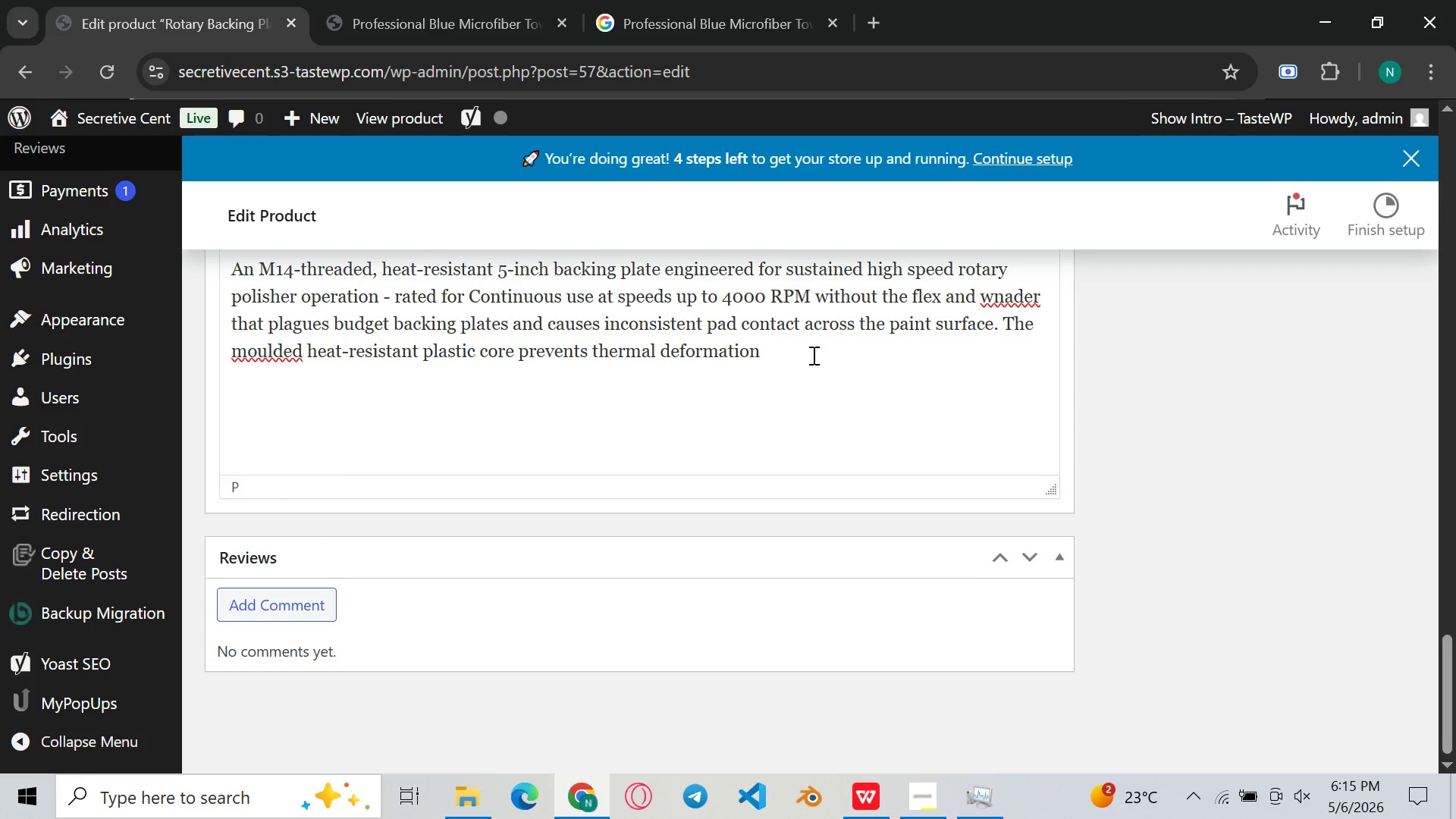 
left_click([812, 355])
 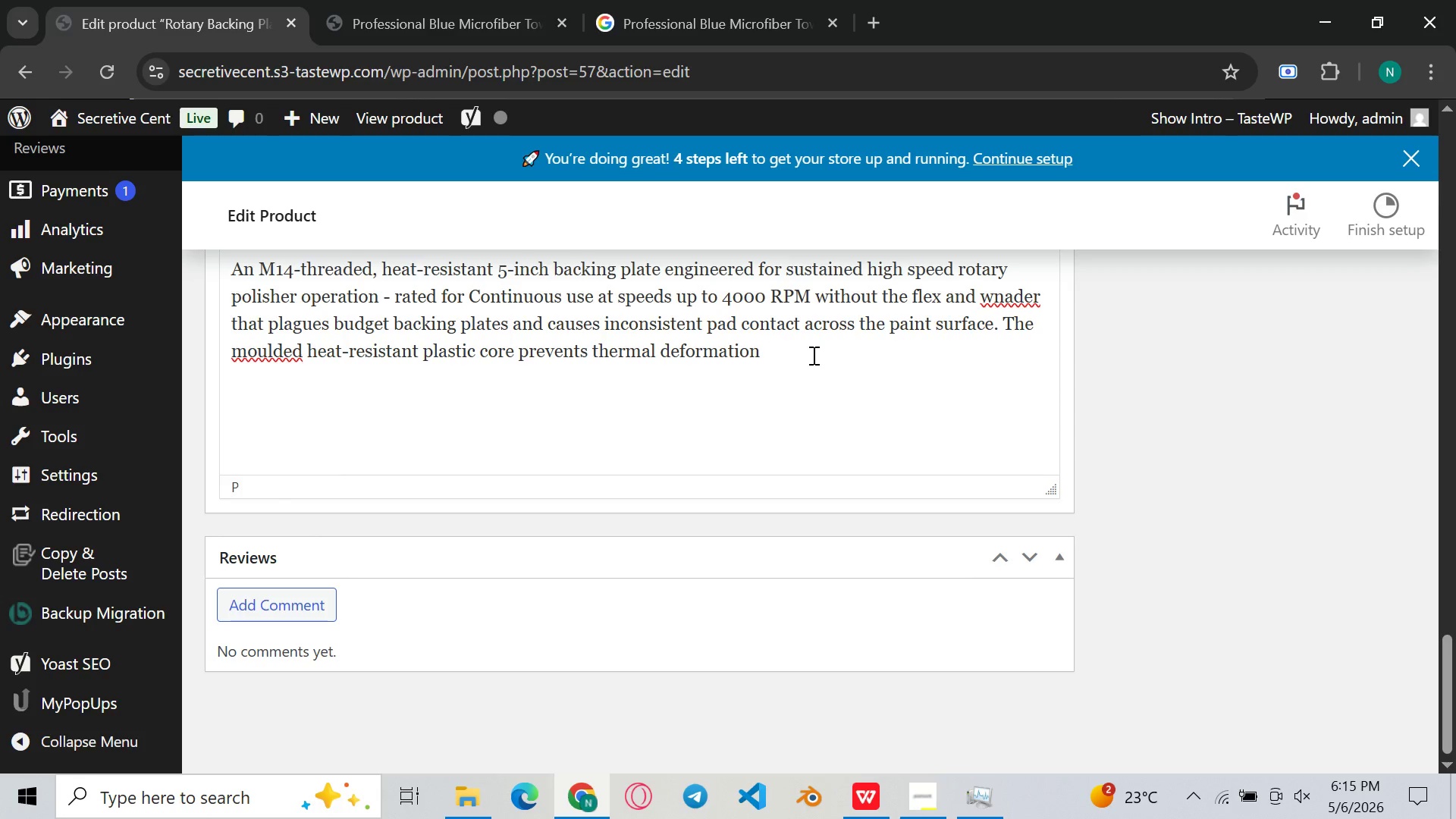 
type( during )
 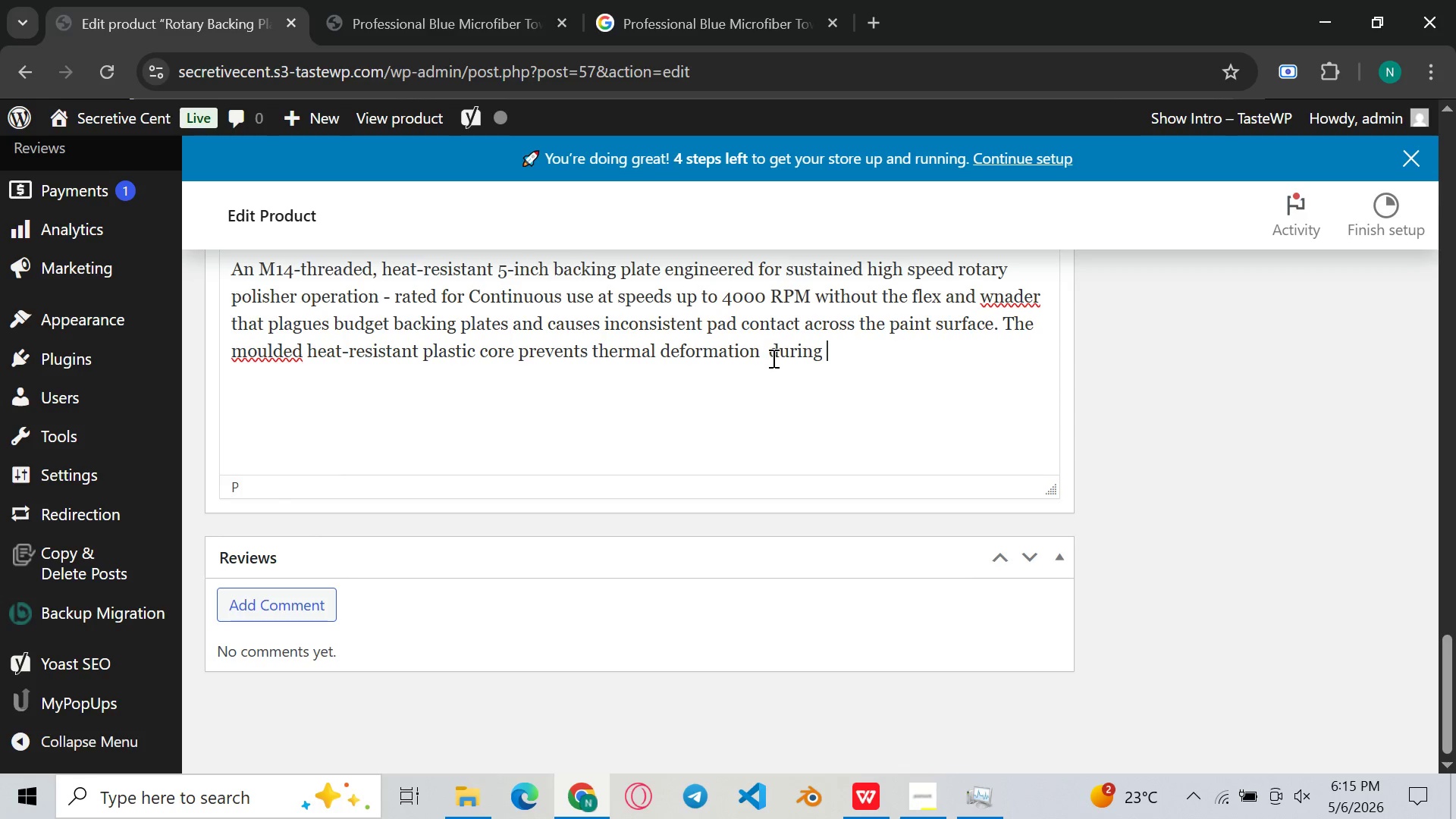 
left_click([771, 356])
 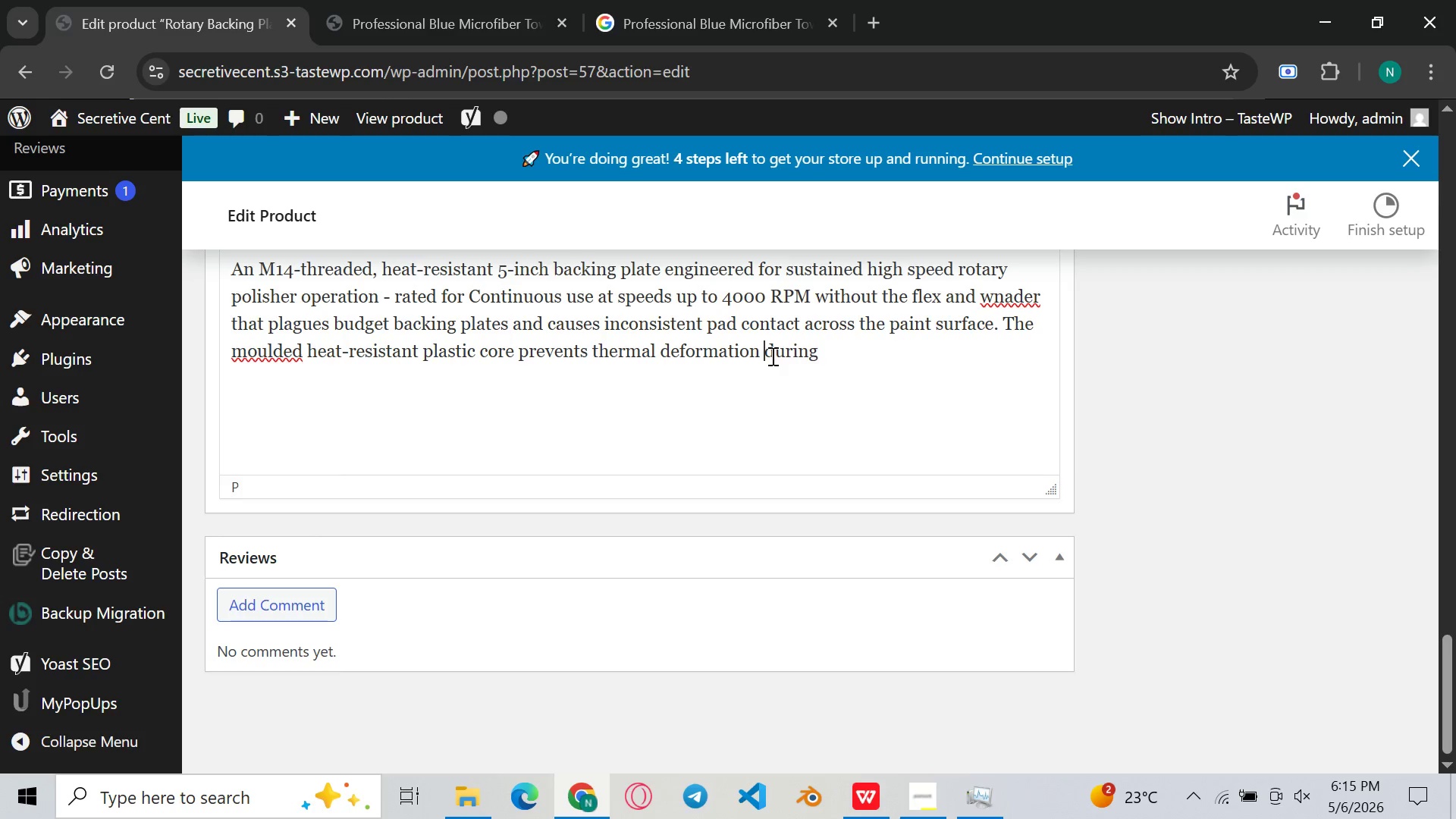 
key(Backspace)
 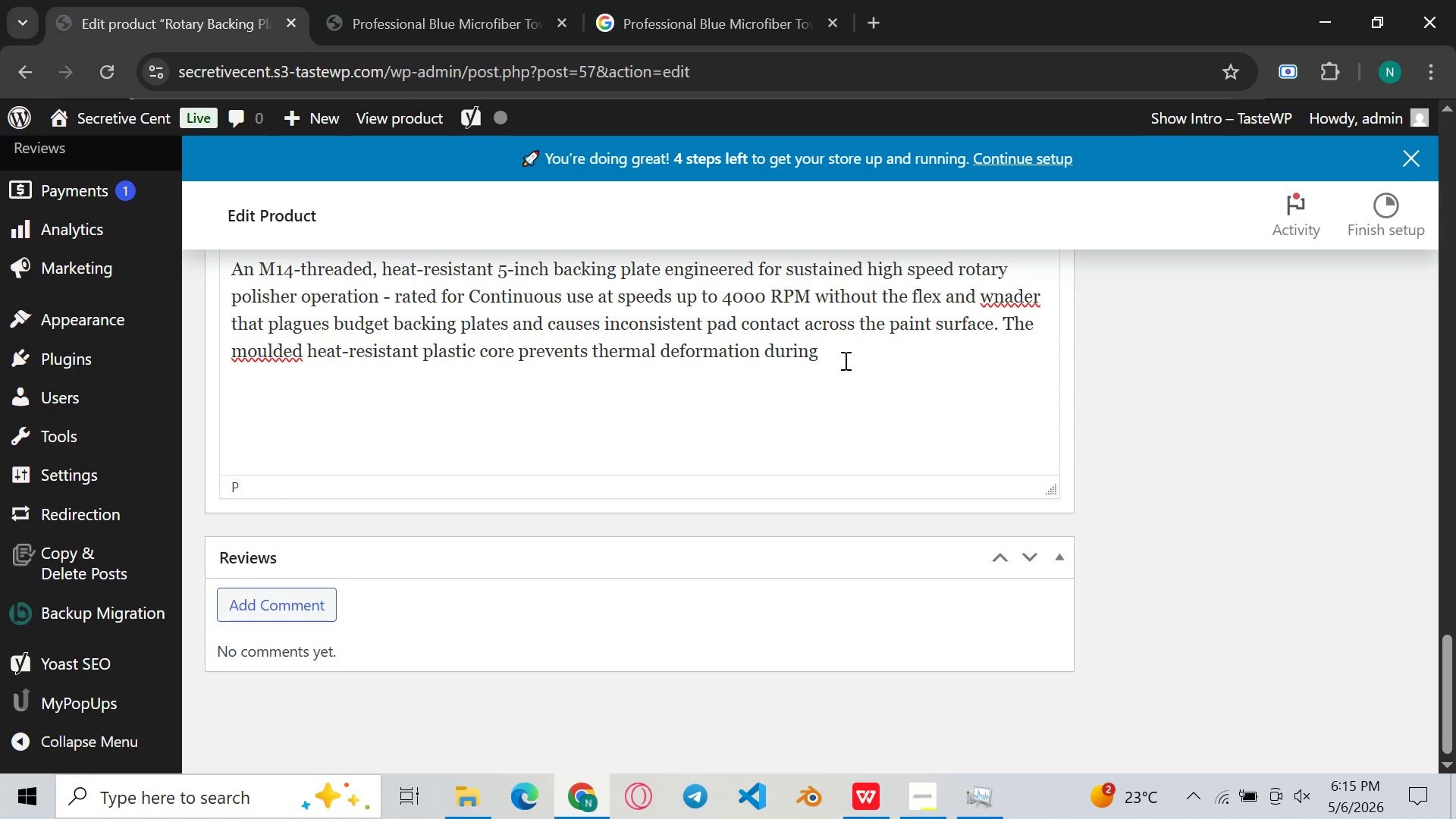 
left_click([844, 360])
 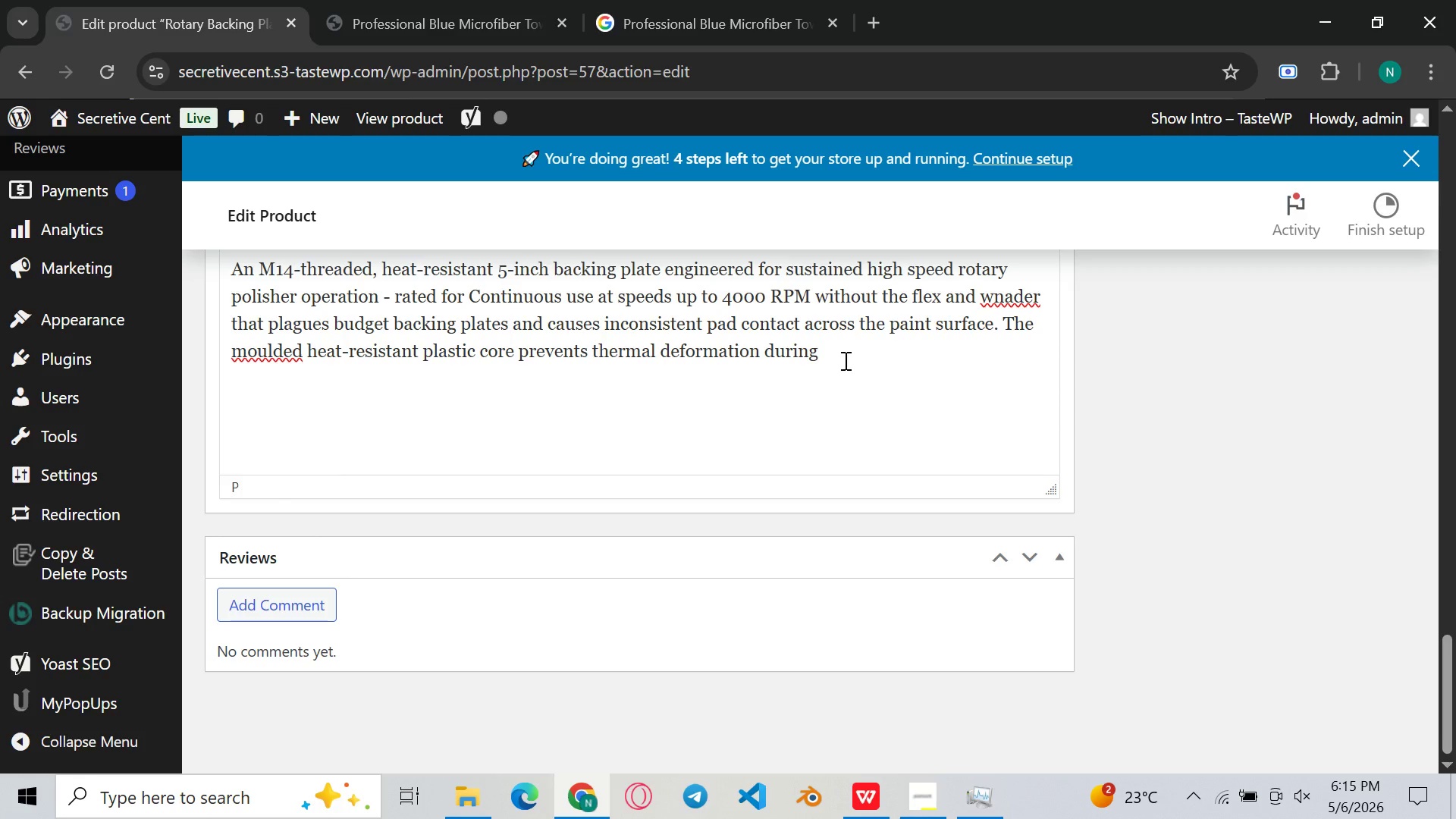 
type(extended correction sessions, )
 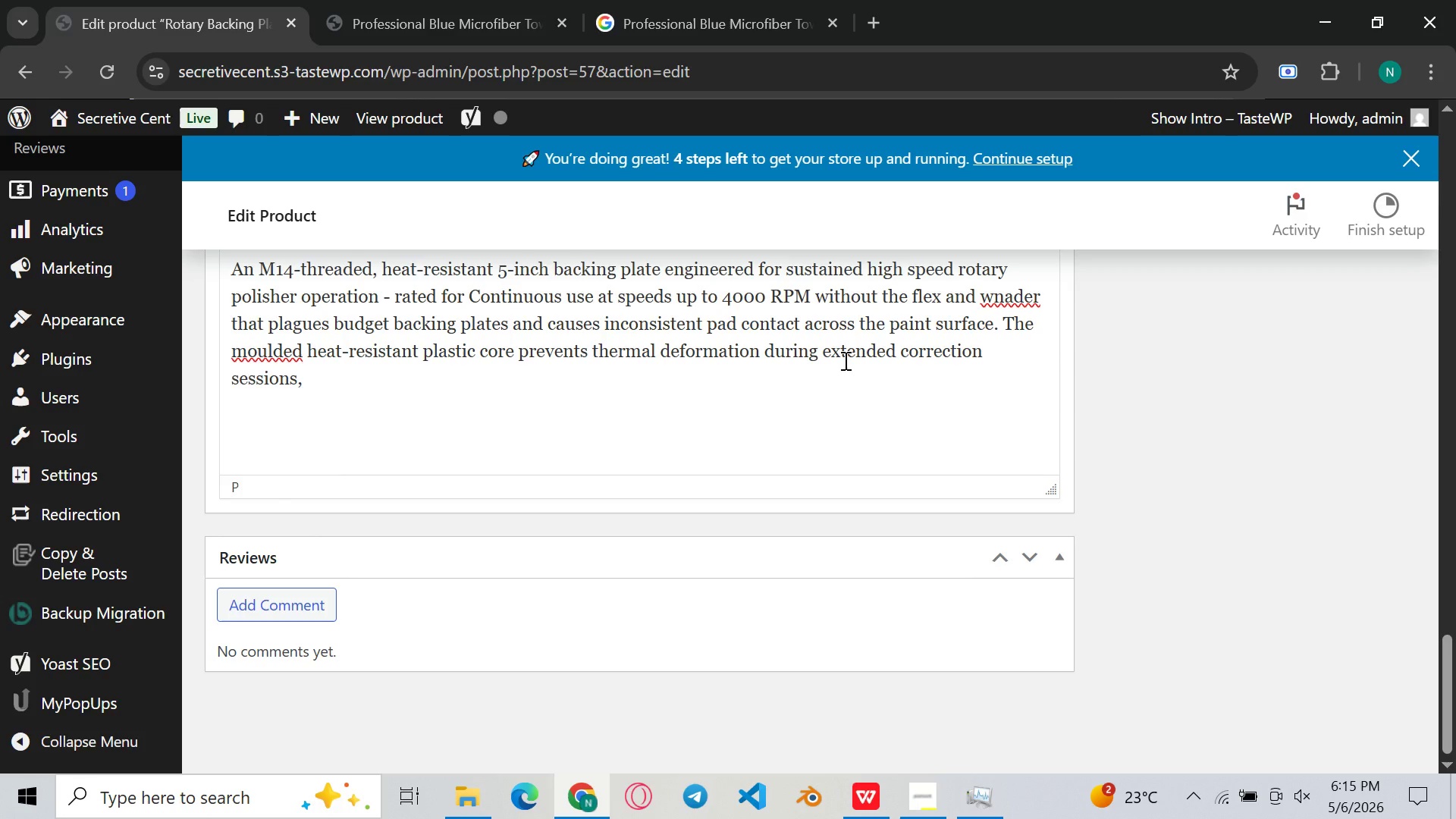 
wait(5.08)
 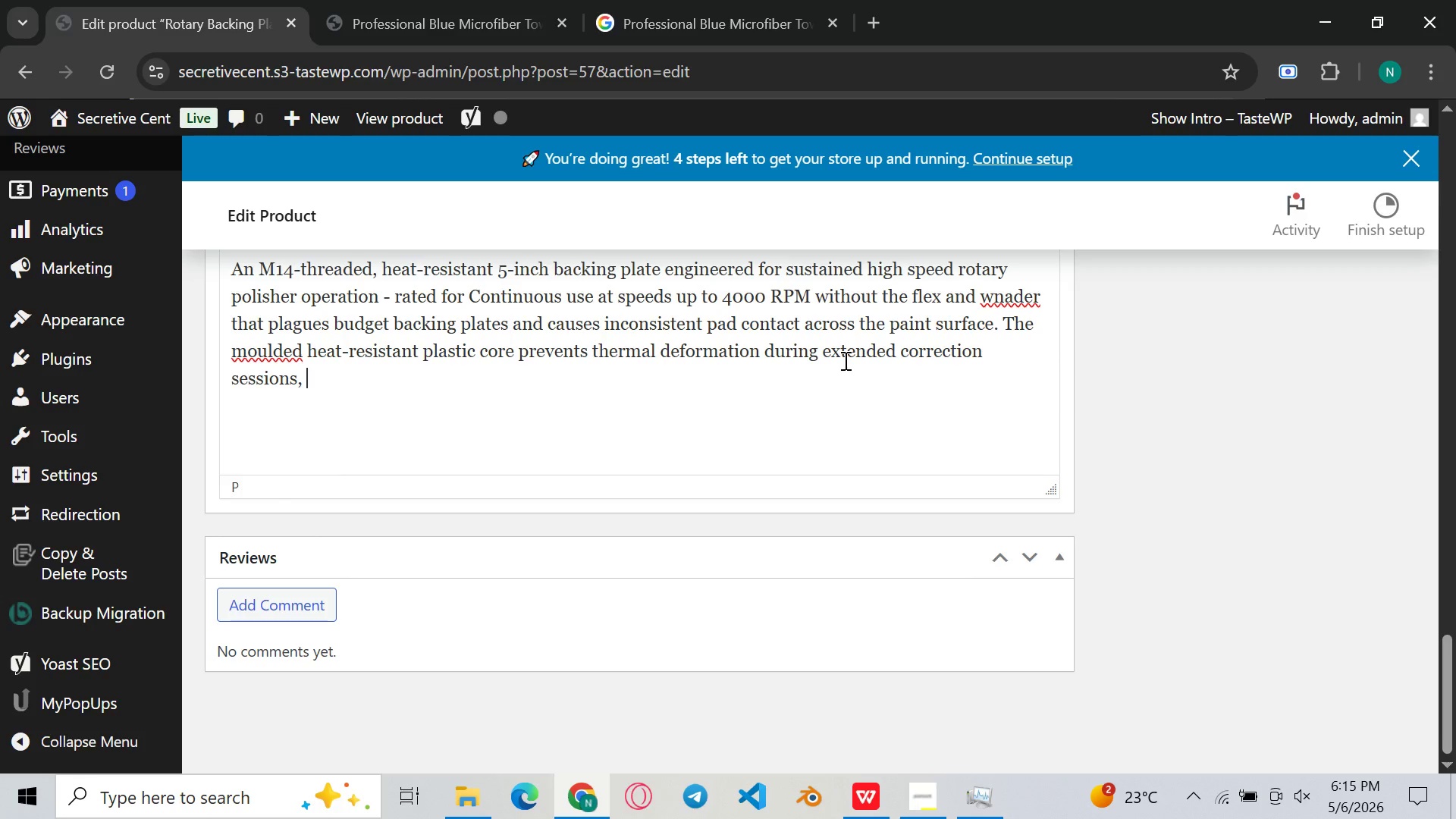 
type(polishing)
 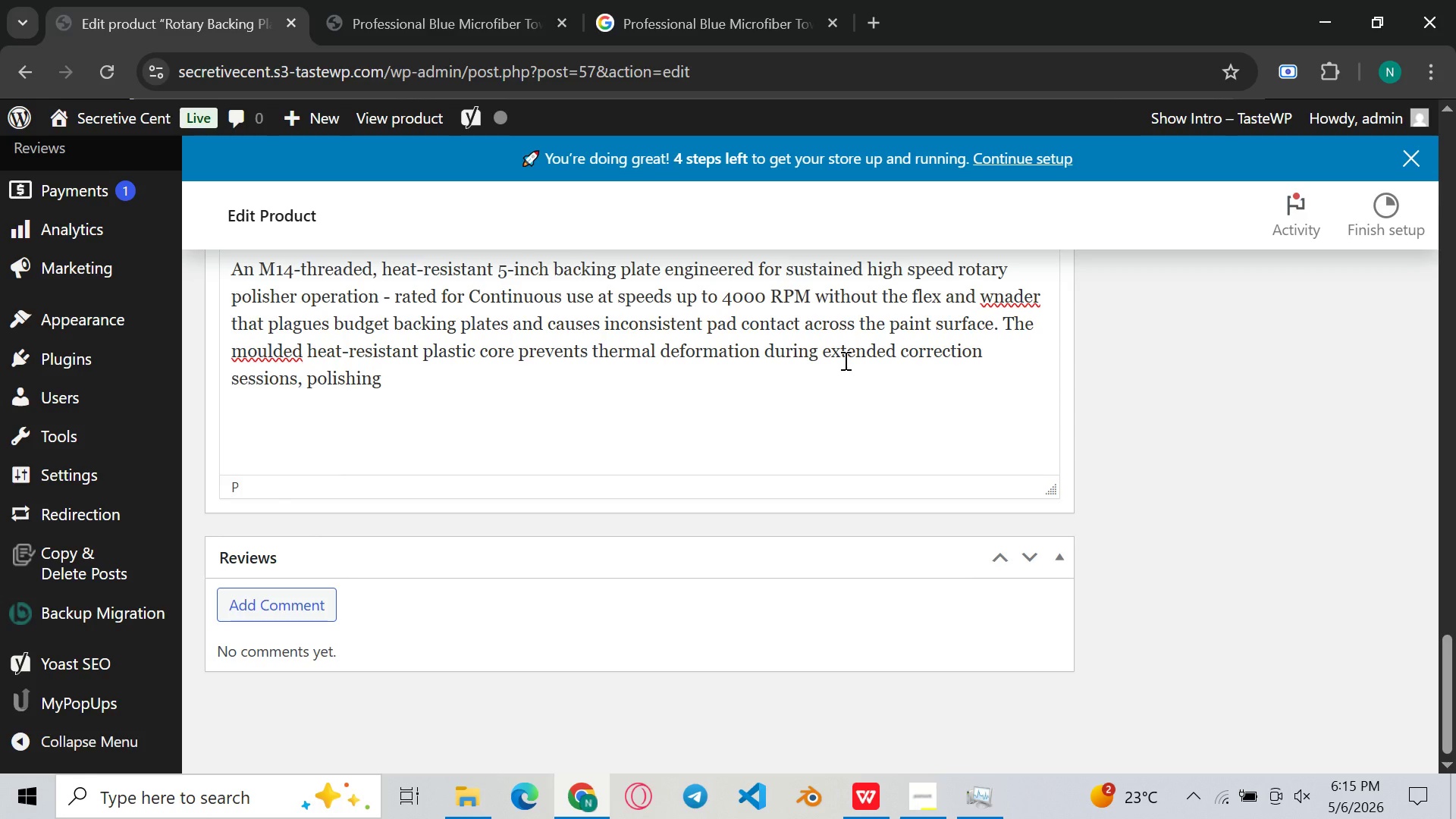 
wait(14.08)
 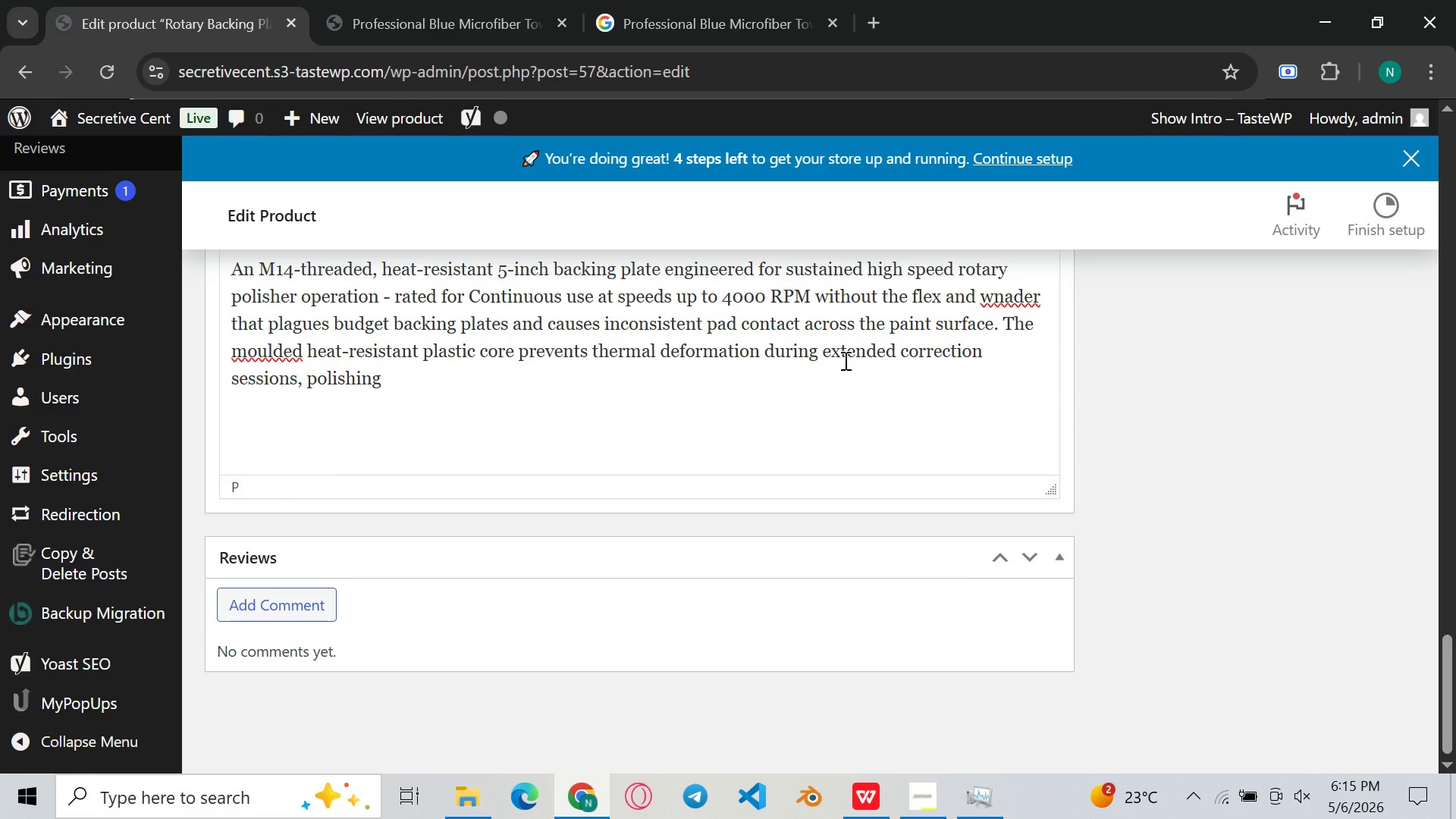 
hold_key(key=Backspace, duration=0.83)
 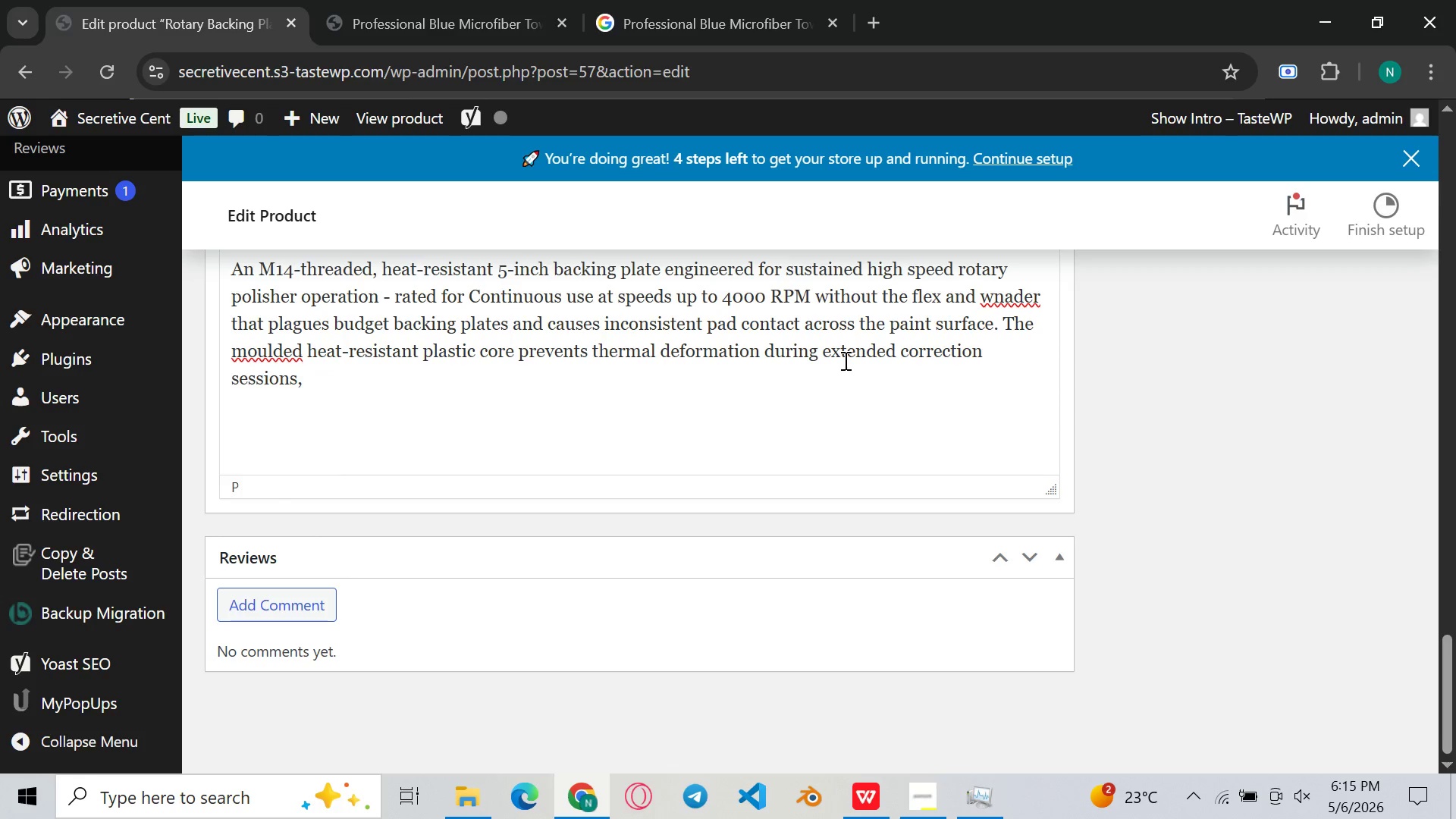 
type(and the hook-and-loop rei)
key(Backspace)
type(sistan)
 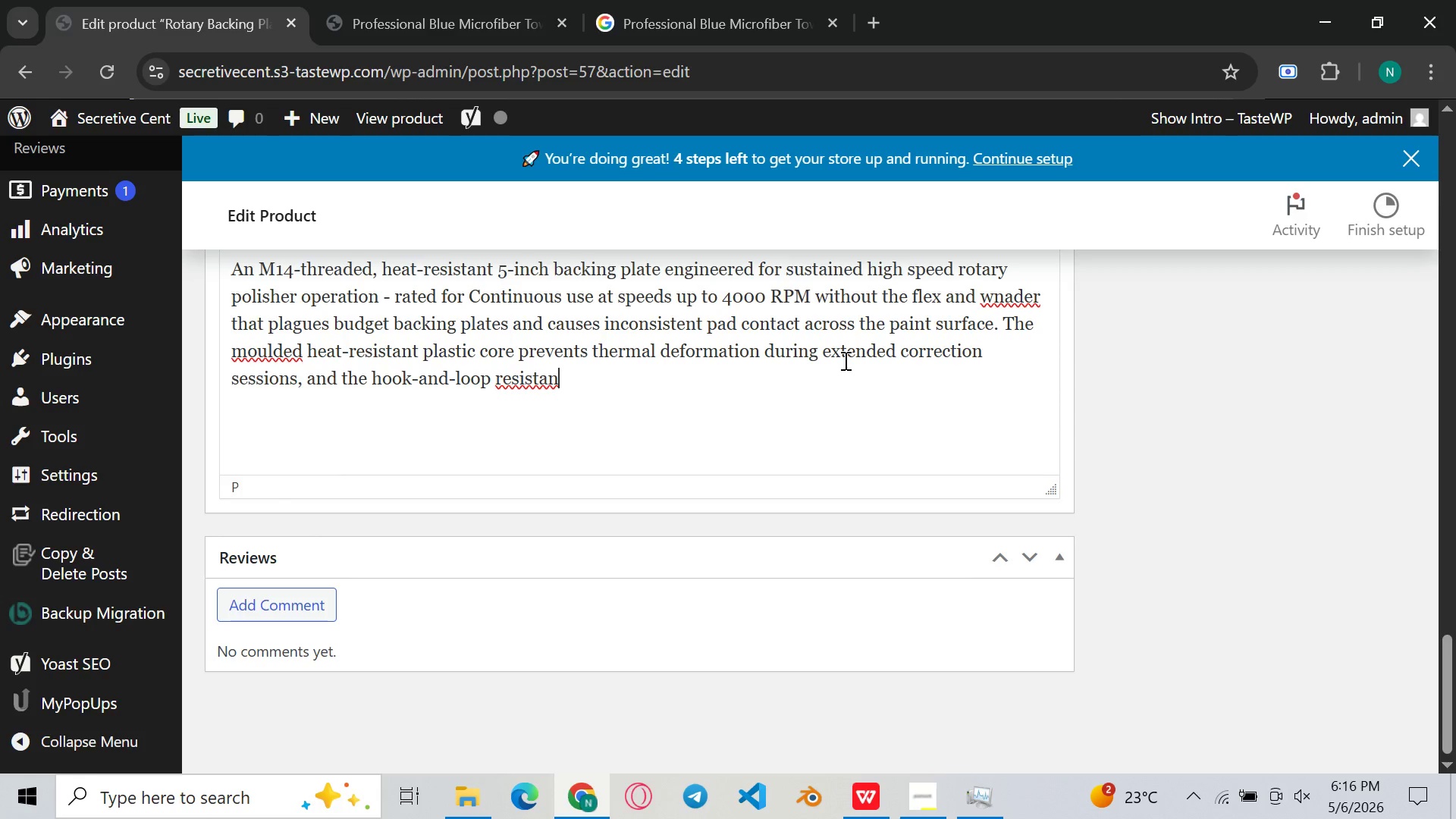 
hold_key(key=Backspace, duration=0.81)
 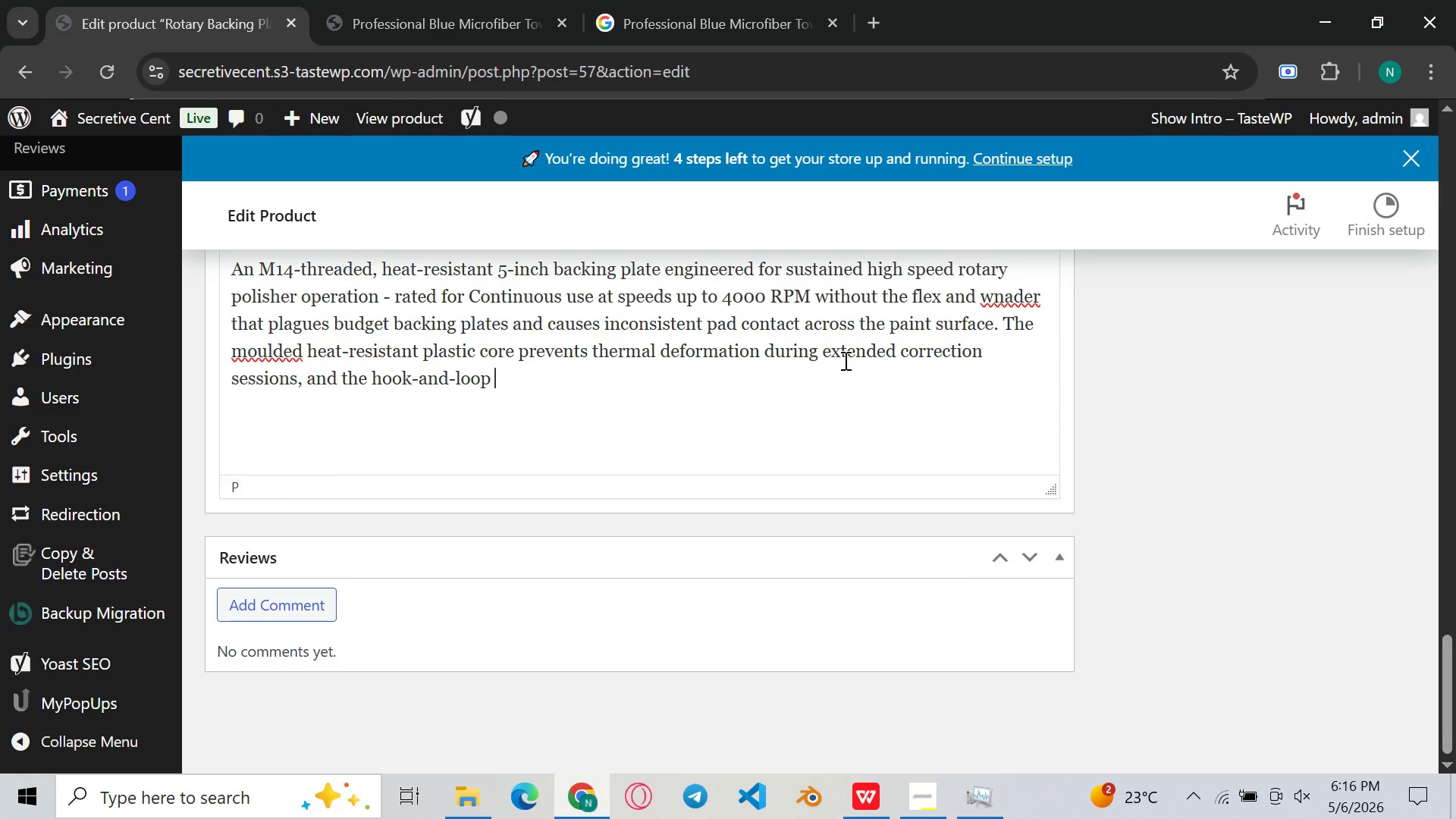 
type( pad st)
key(Backspace)
type(sys)
key(Backspace)
key(Backspace)
key(Backspace)
type(ya)
key(Backspace)
type(stem accoma)
key(Backspace)
type(mo)
 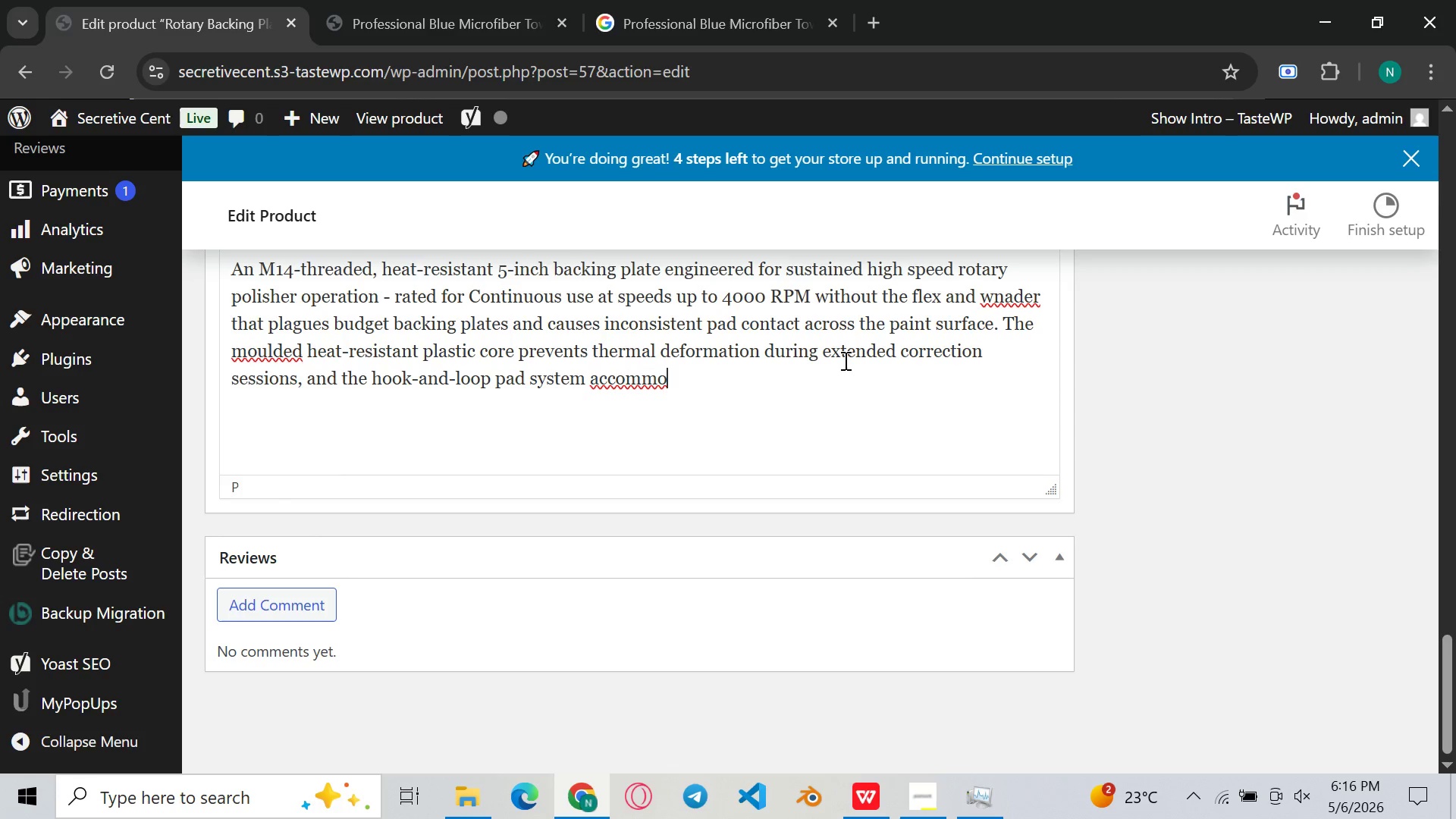 
type(dates the full range of 5 )
key(Backspace)
type(-inch correction sessions)
 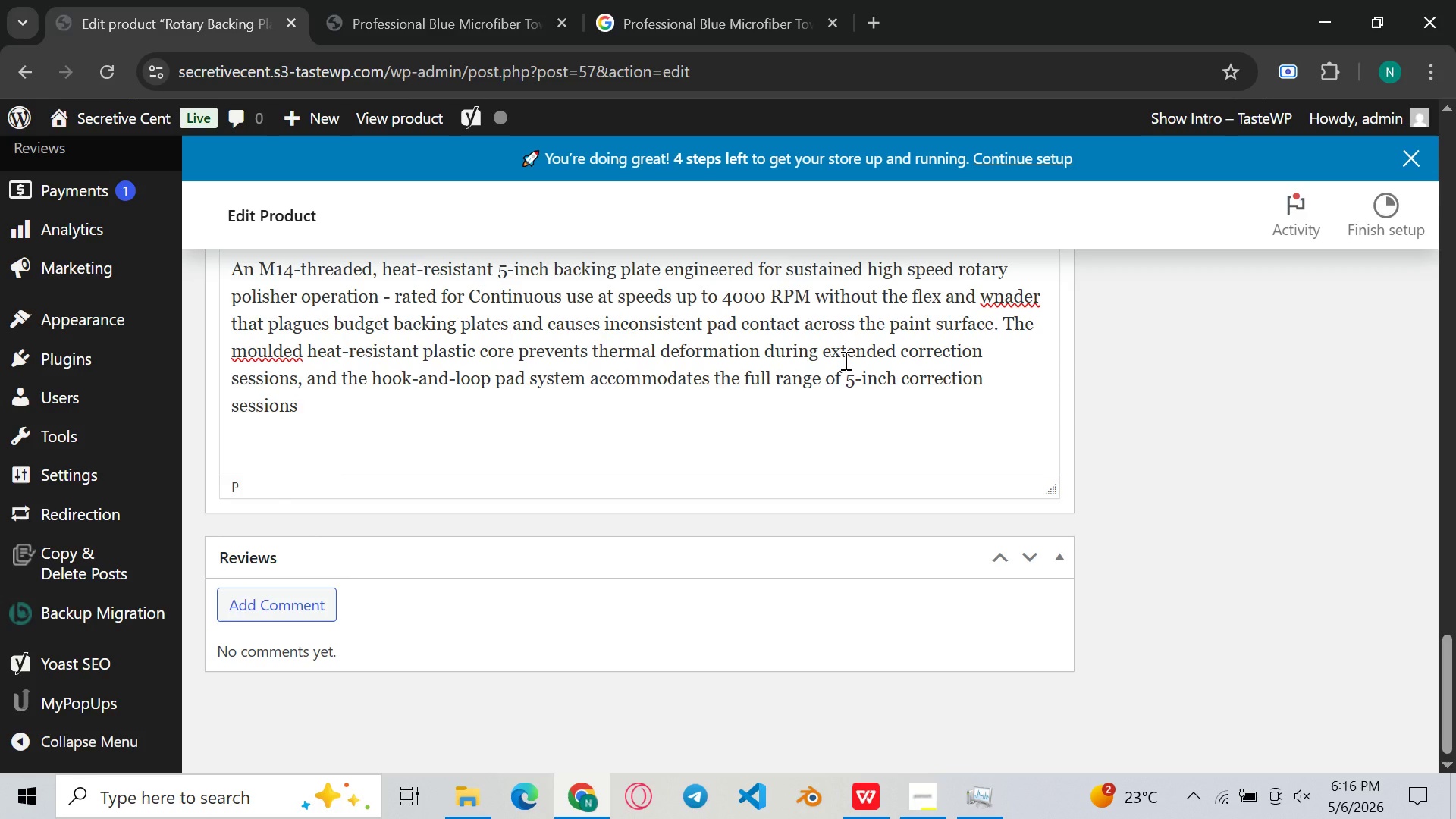 
wait(10.77)
 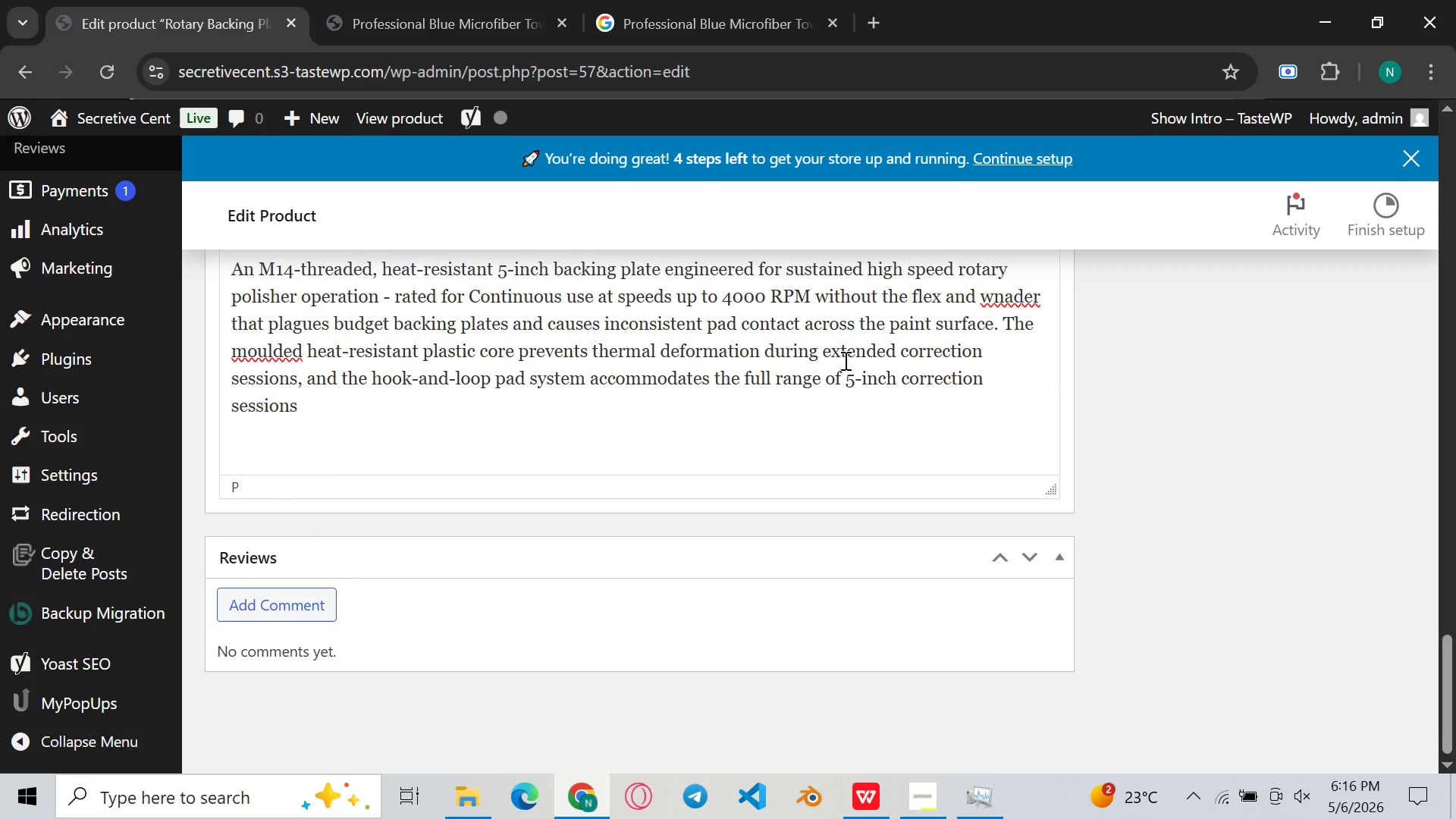 
hold_key(key=Backspace, duration=0.64)
 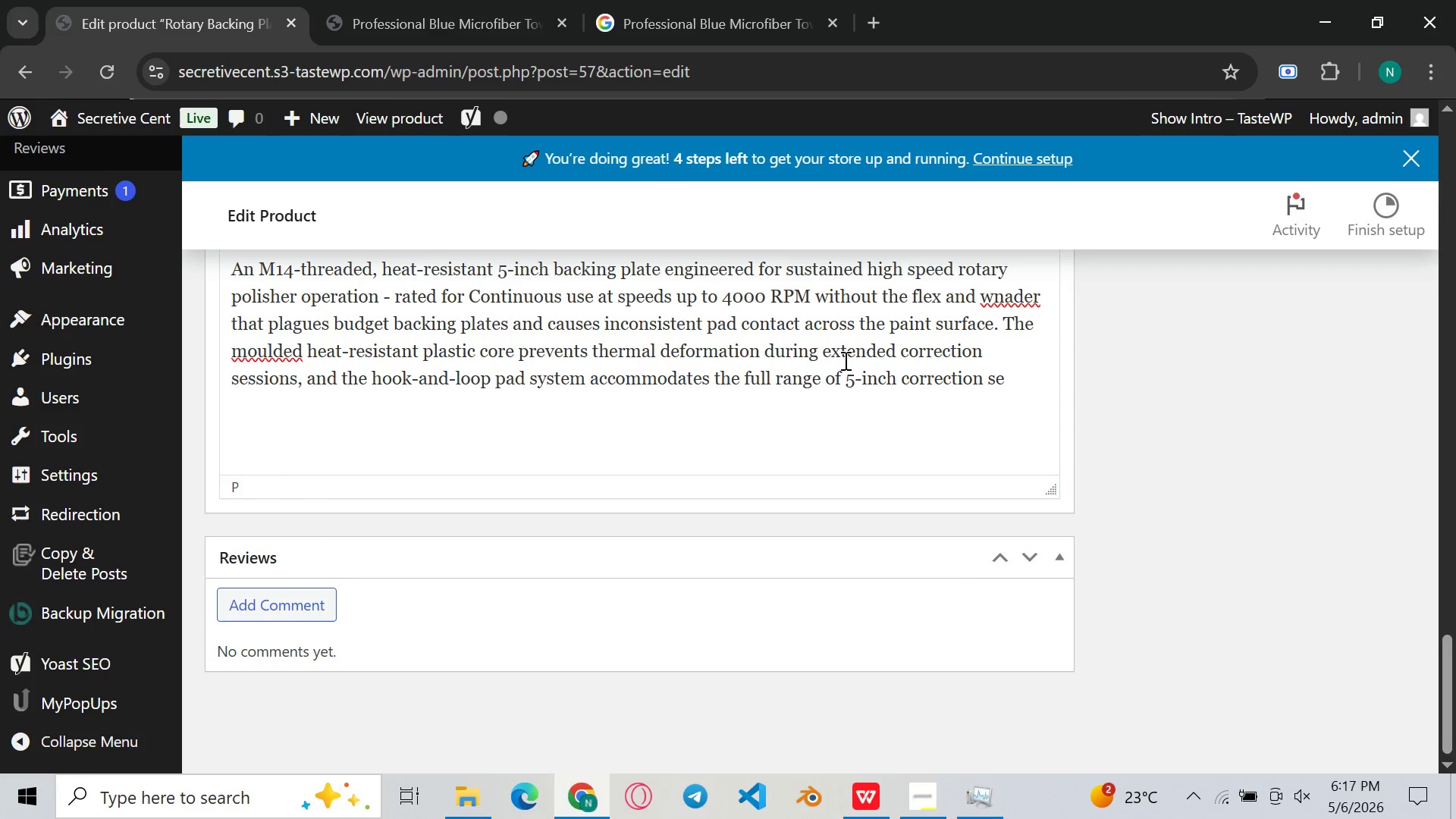 
key(Backspace)
key(Backspace)
key(Backspace)
key(Backspace)
type(, polo)
key(Backspace)
type(ishing foam pad. )
key(Backspace)
key(Backspace)
type(s,)
key(Backspace)
type(. essential mobile equipment for any polisher i)
key(Backspace)
type(operat)
 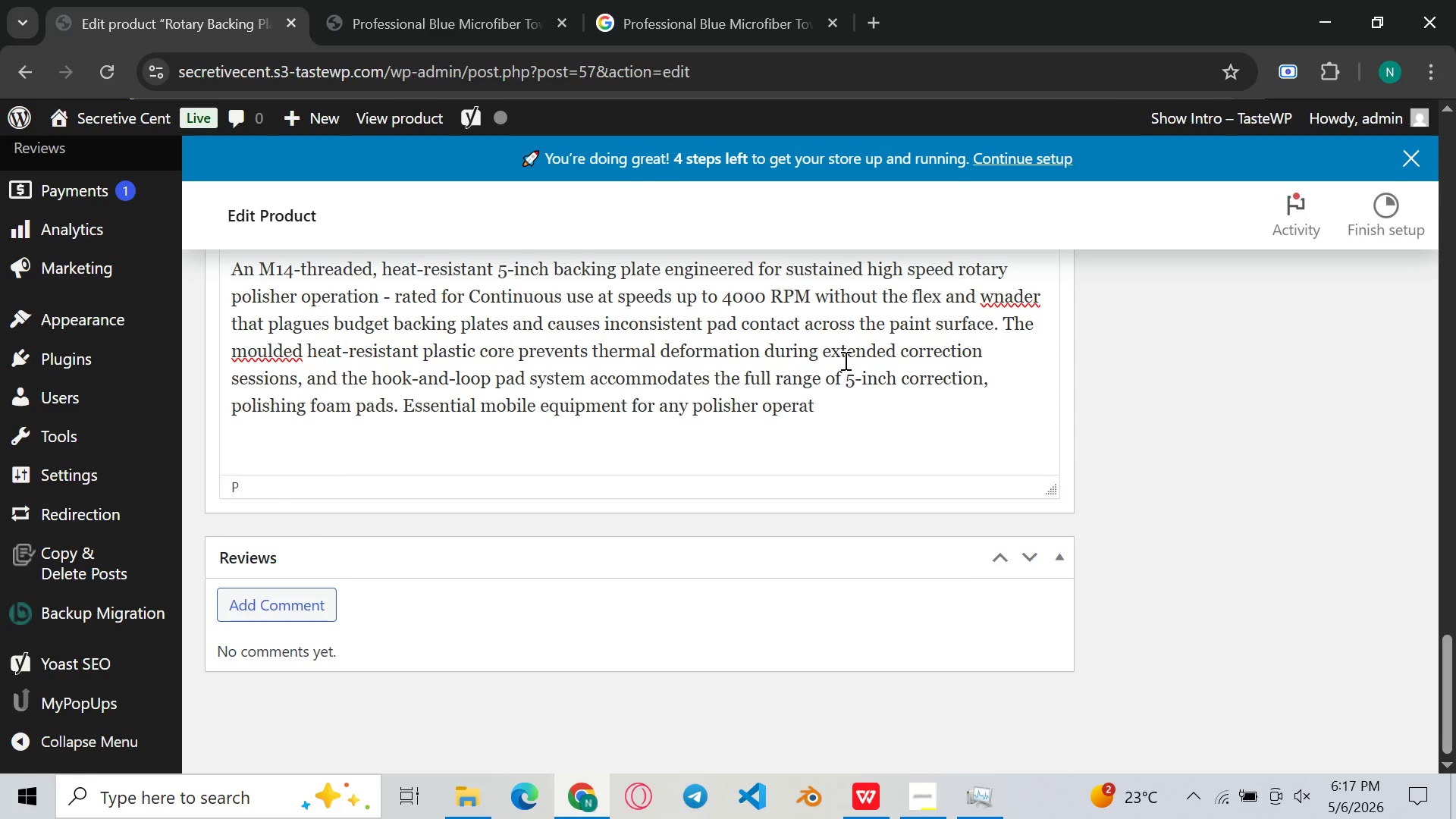 
wait(9.2)
 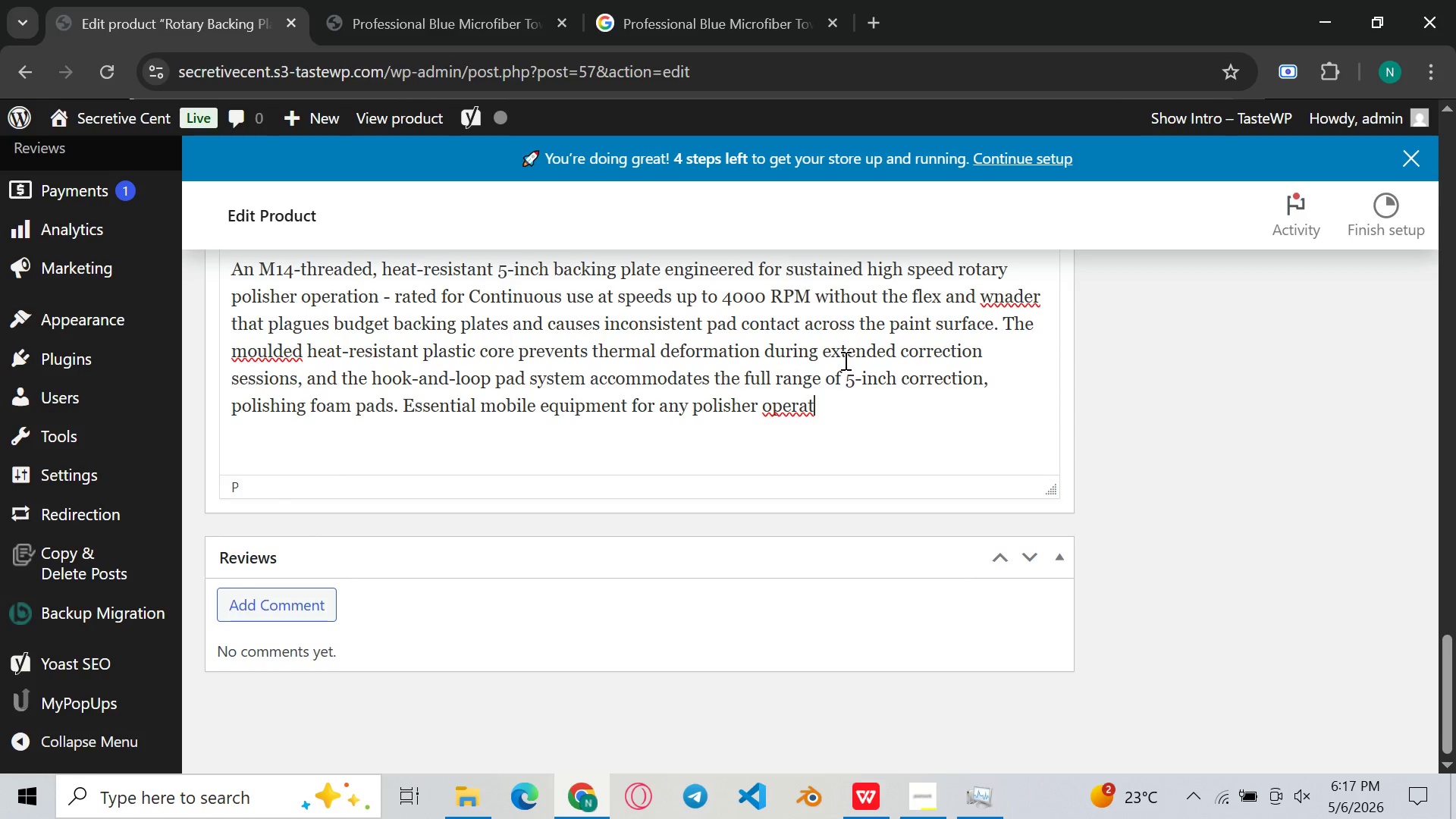 
type(or running a rotary machine on )
key(Backspace)
type(-site.)
 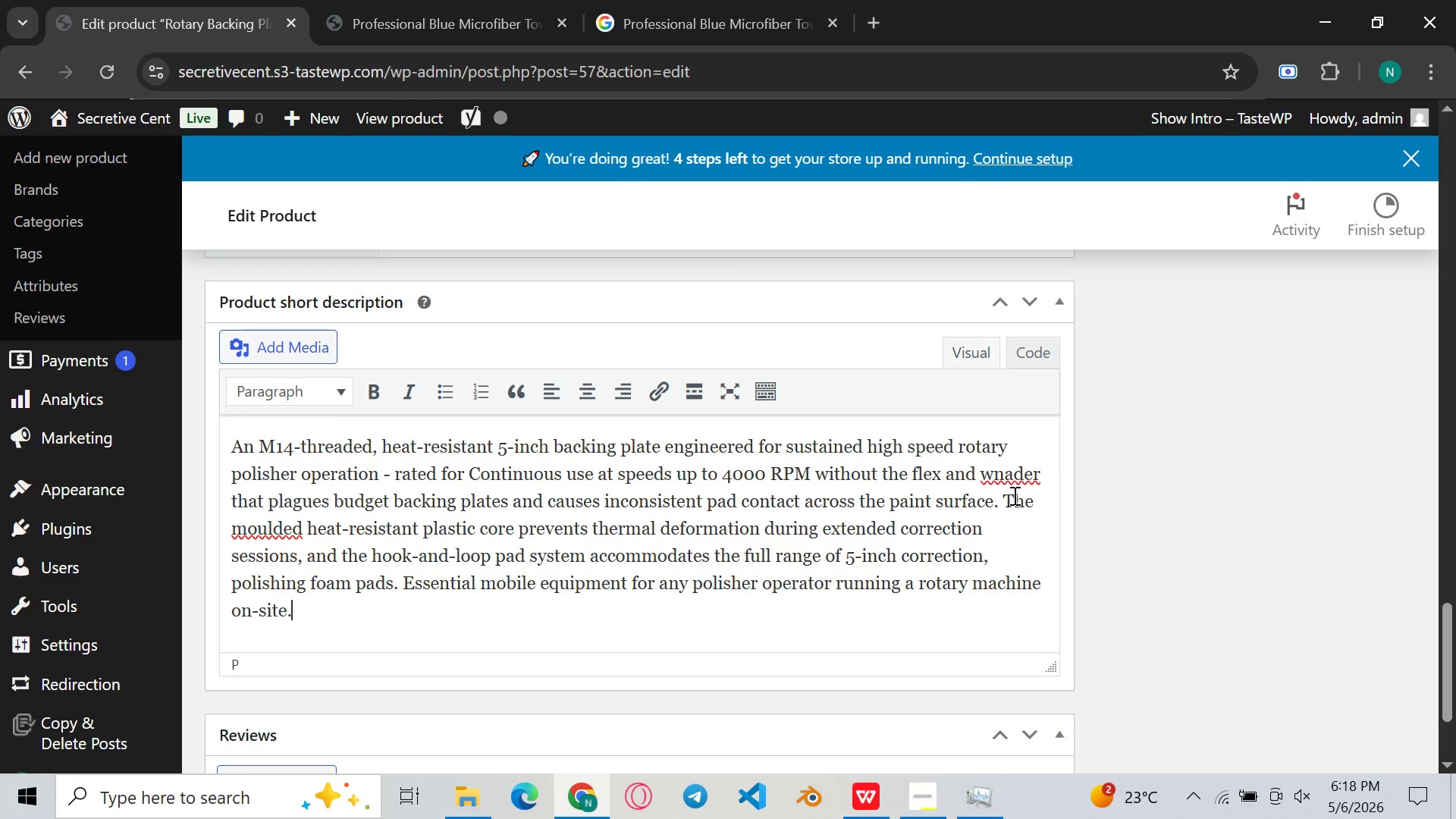 
wait(14.94)
 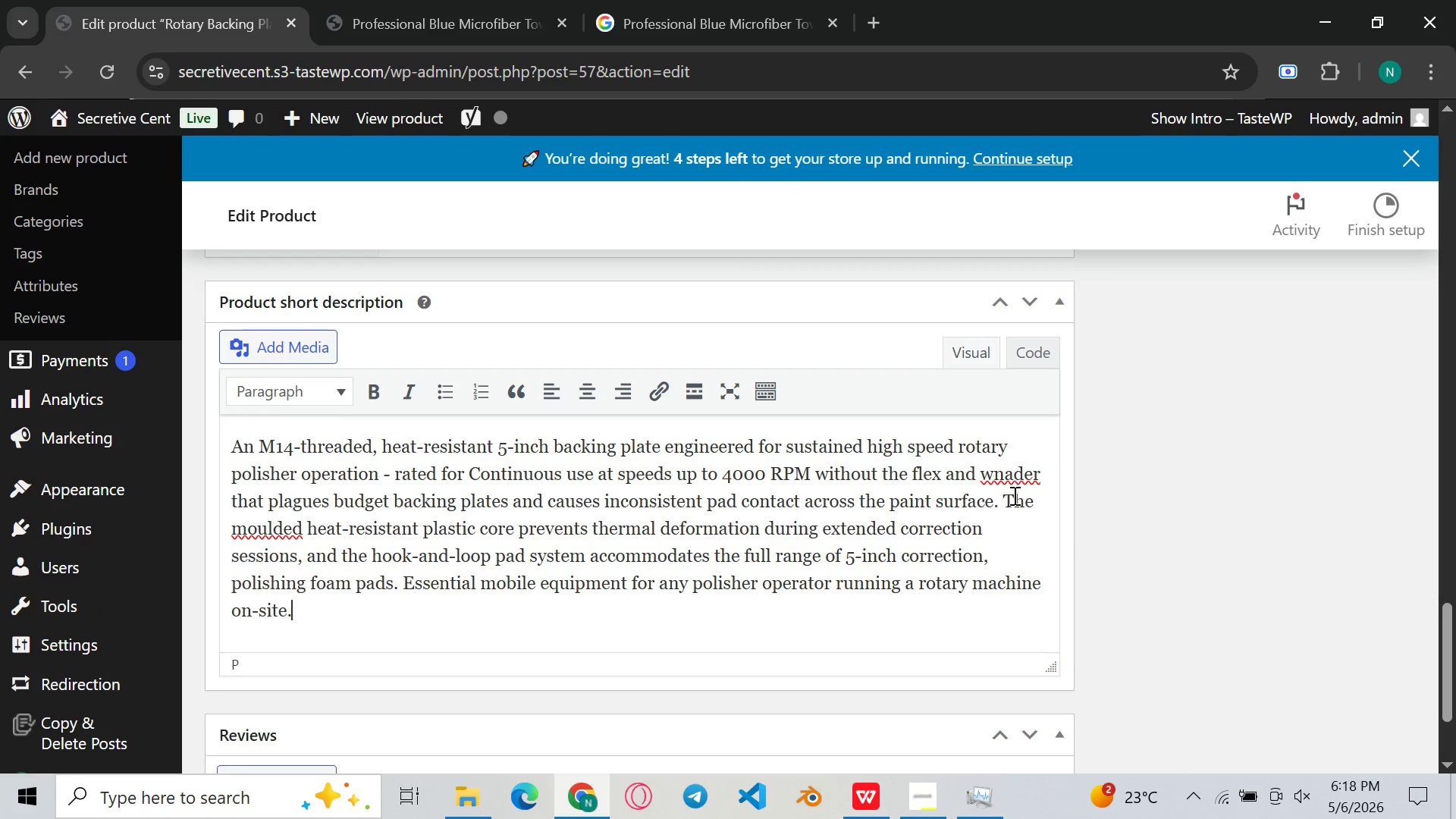 
left_click([1016, 482])
 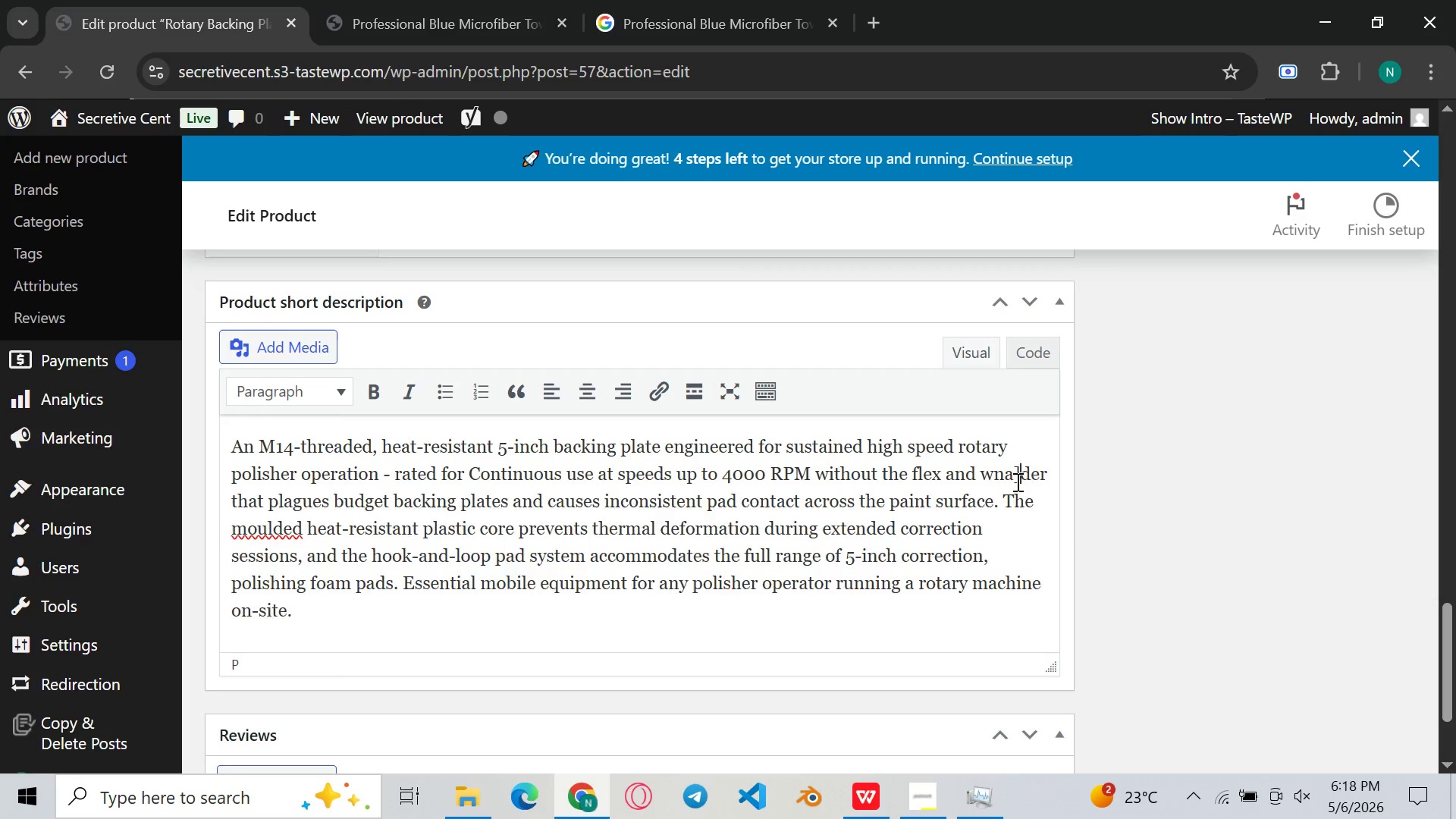 
type(]])
key(Backspace)
key(Backspace)
key(Backspace)
key(Backspace)
type(an)
 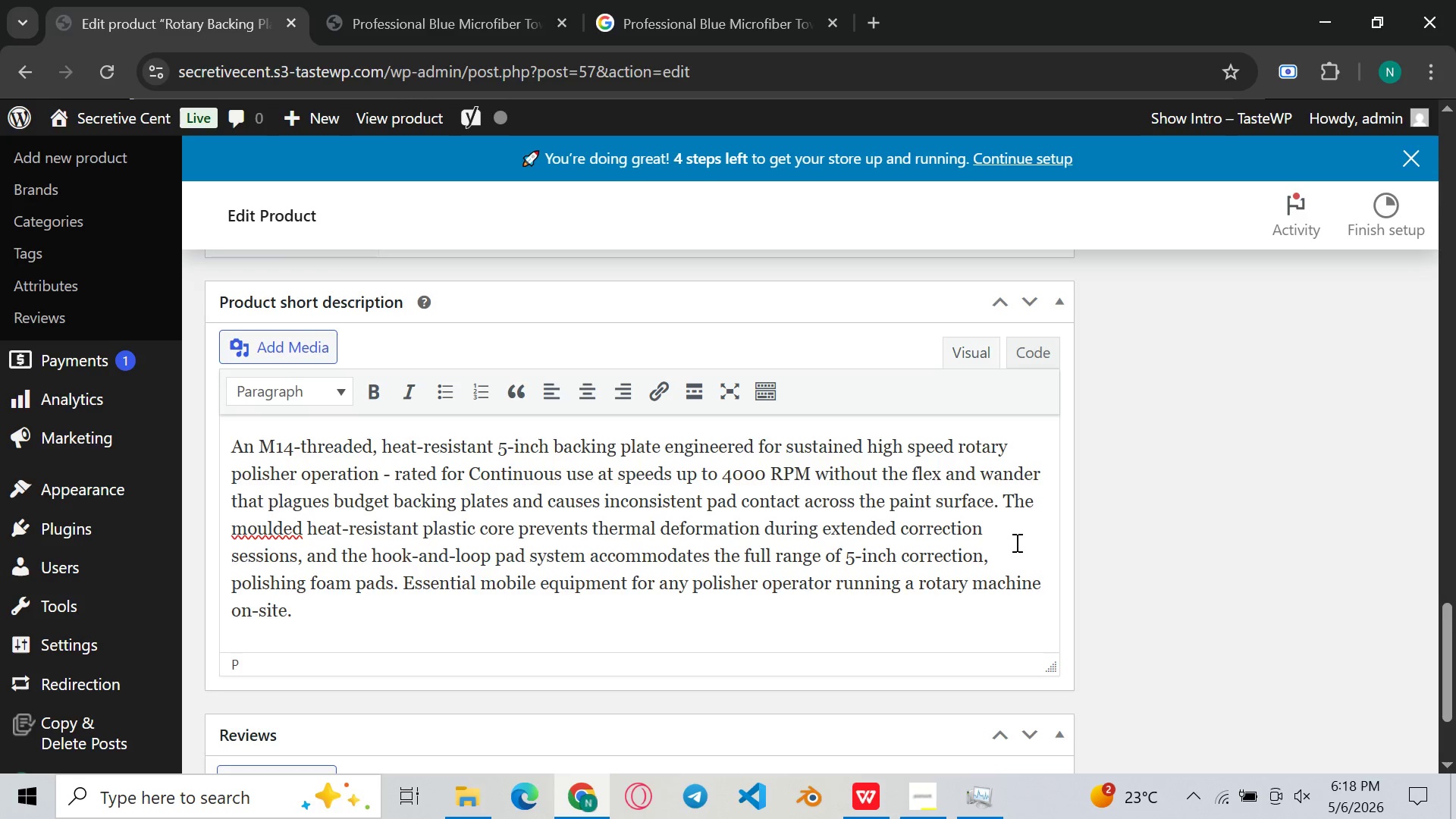 
left_click([1015, 542])
 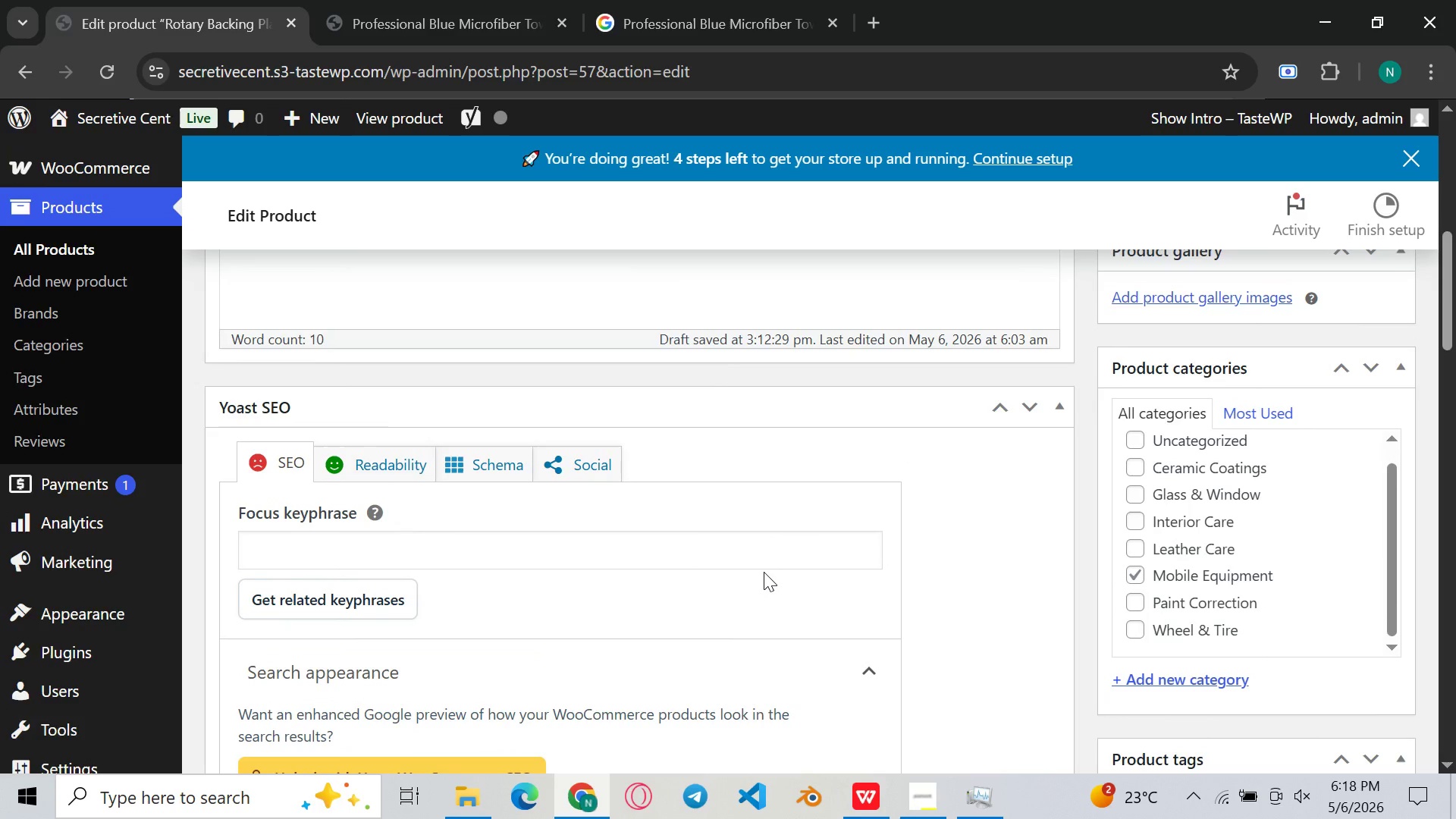 
wait(15.16)
 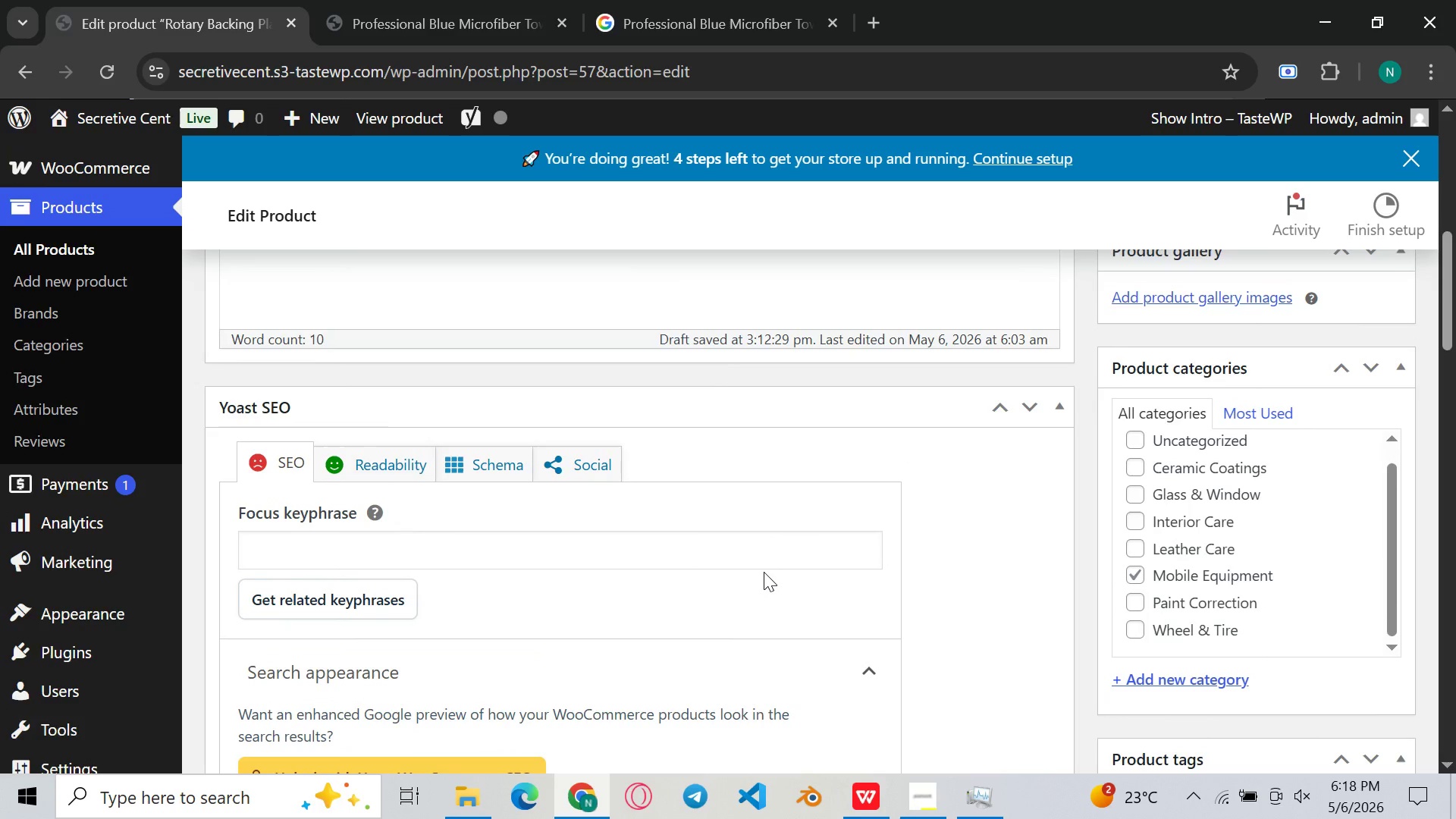 
left_click([1222, 570])
 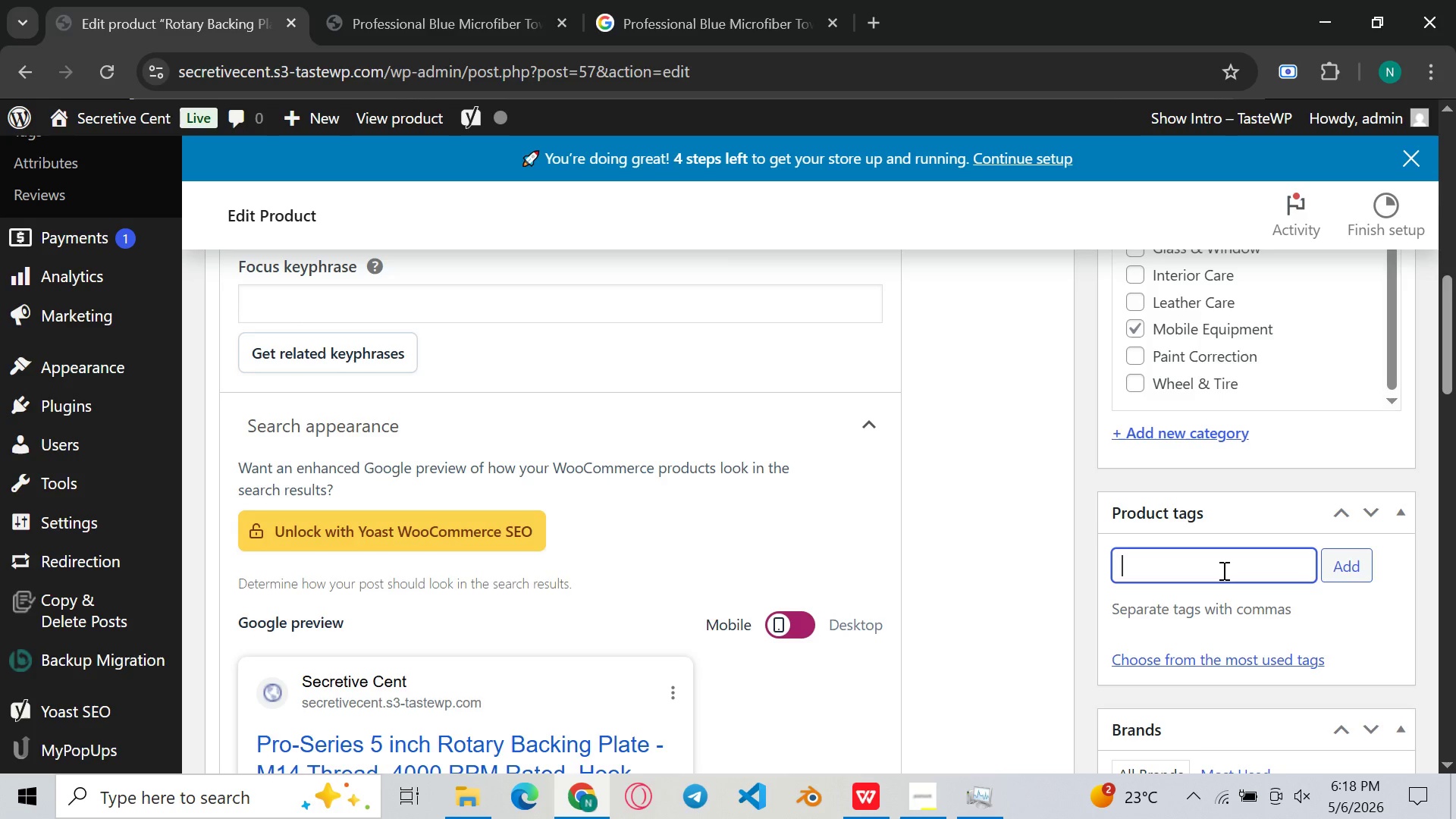 
wait(5.86)
 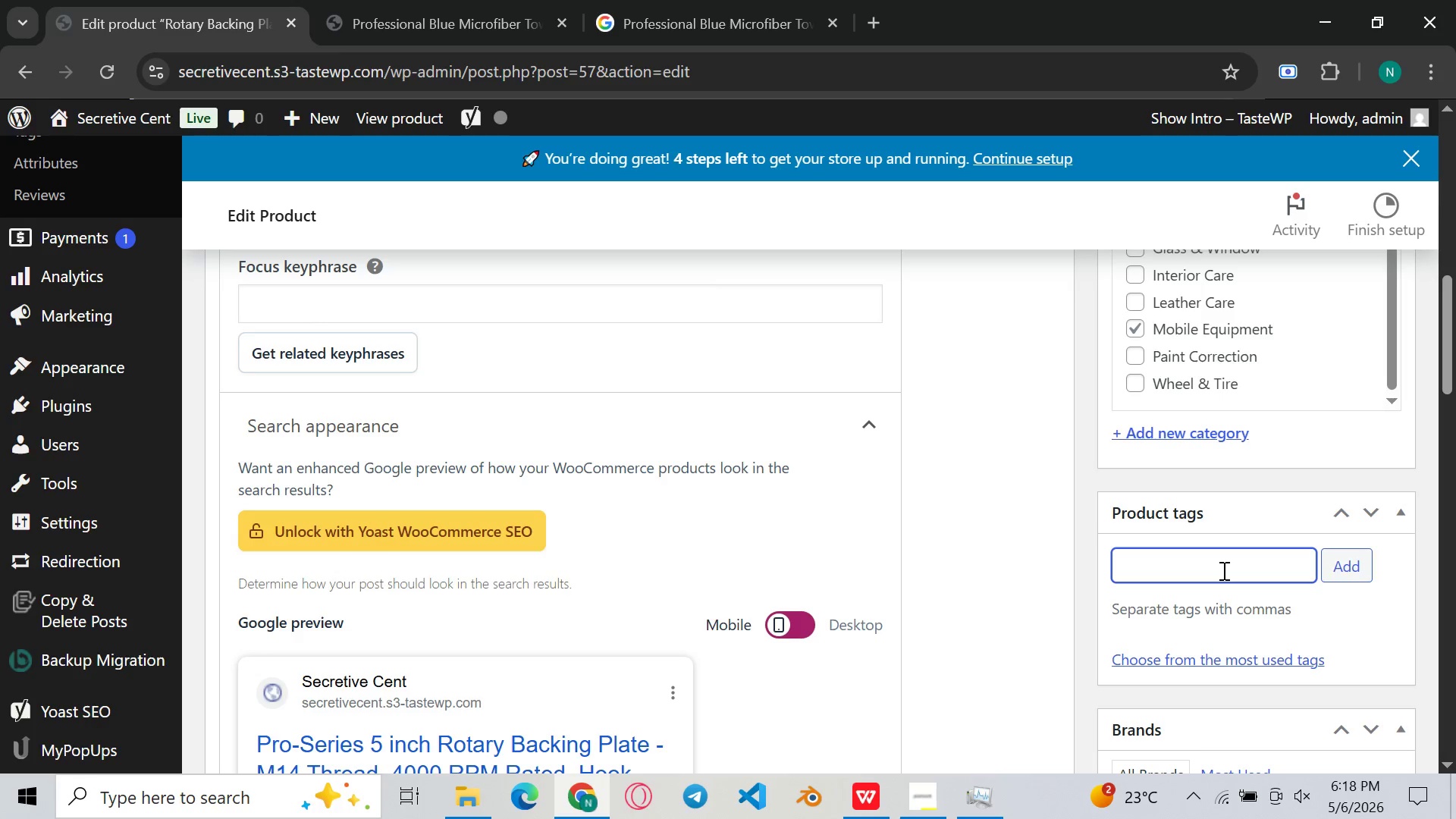 
type(Mobile equipment, PAINT Correction, Rotary)
 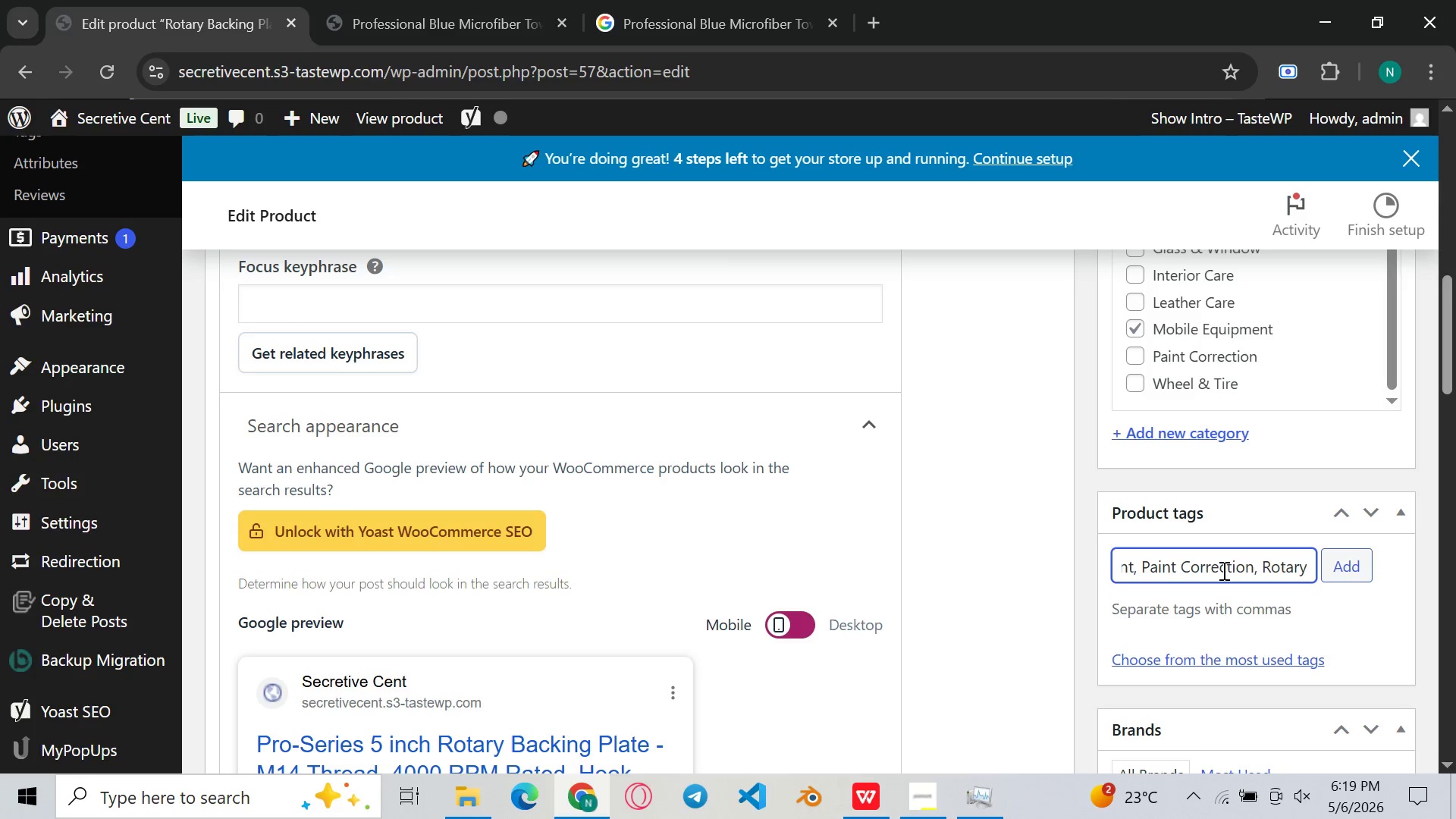 
type( Ploisher)
 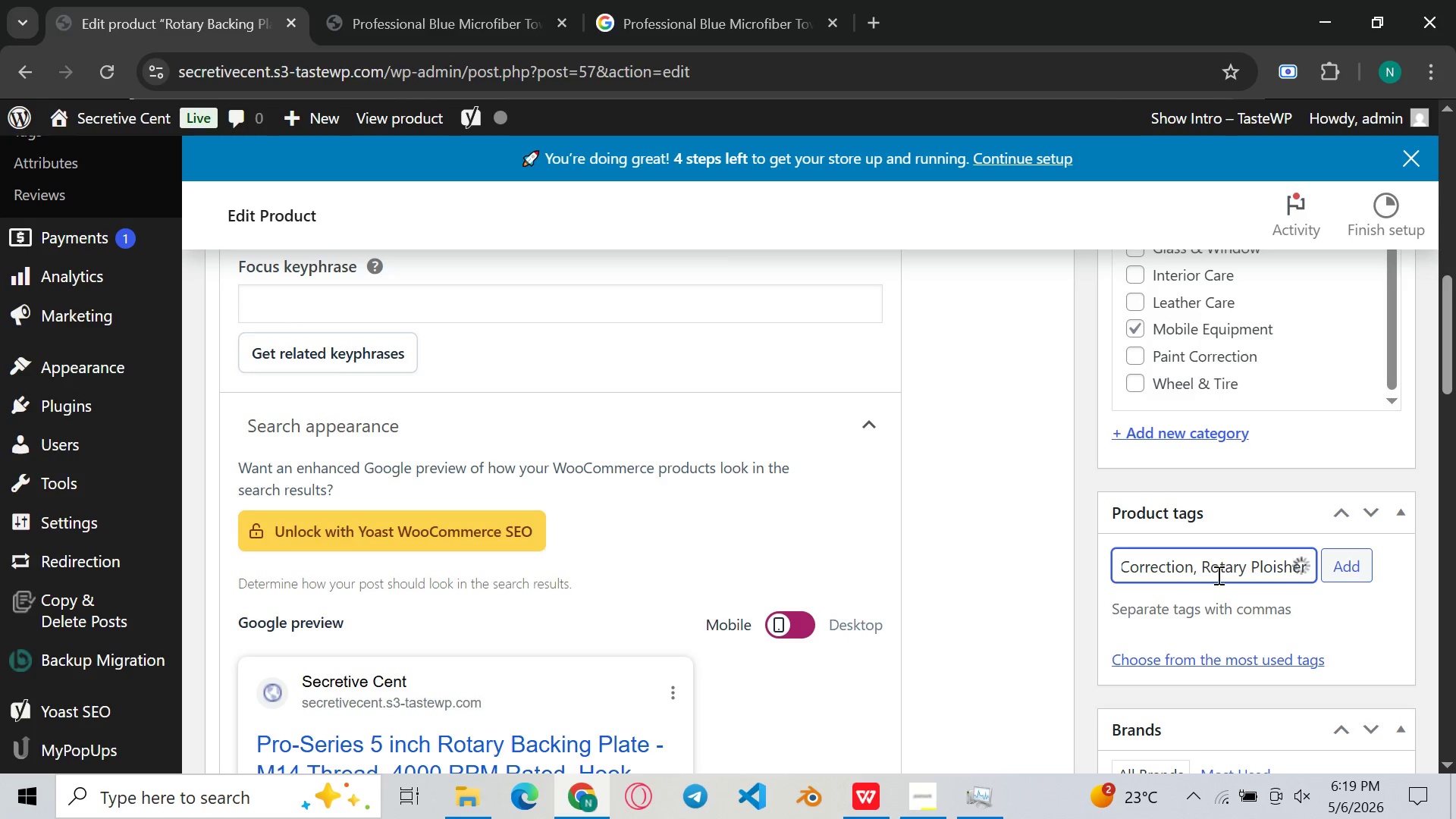 
left_click([1281, 569])
 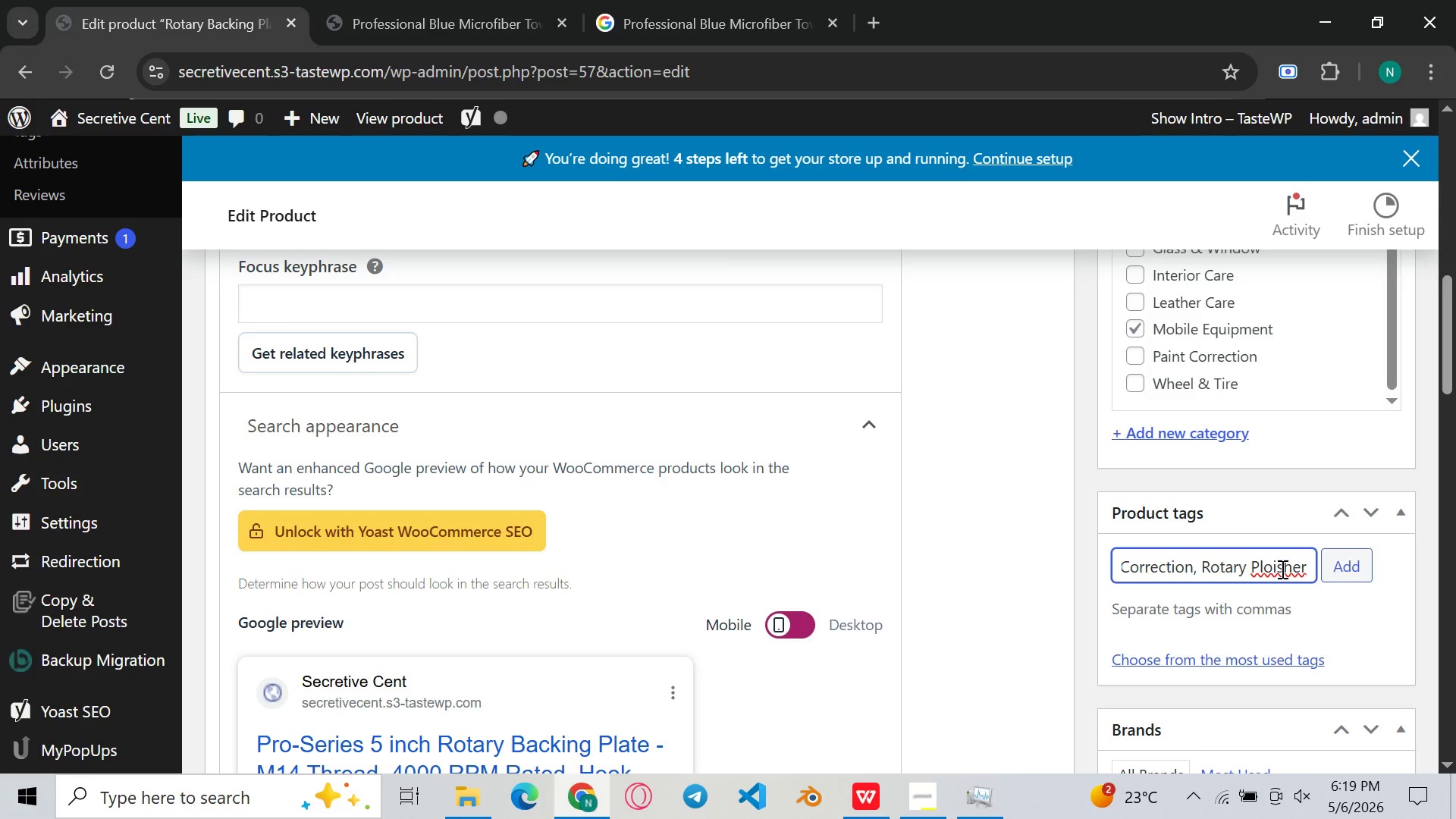 
key(ArrowLeft)
 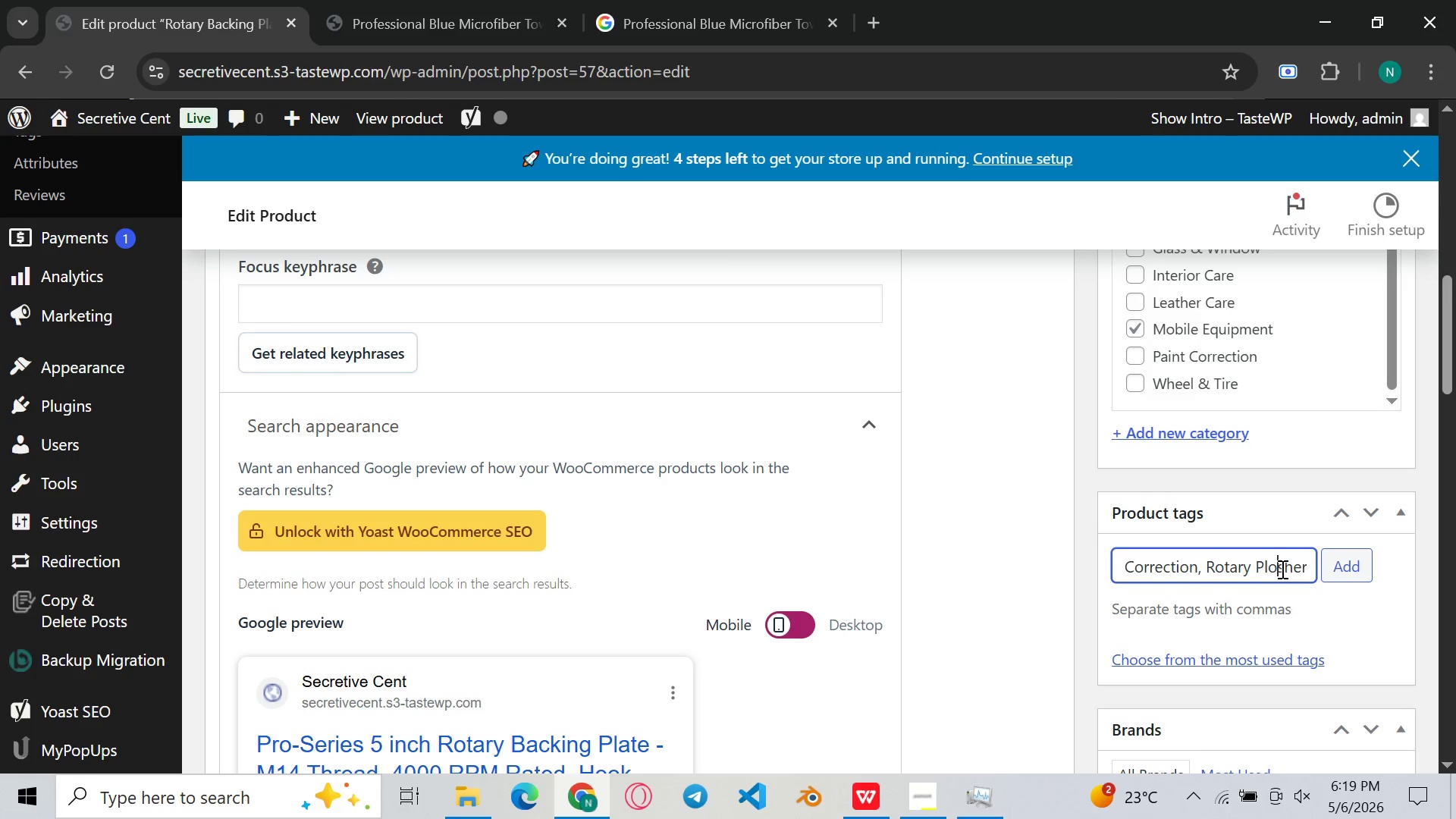 
key(Backspace)
key(Backspace)
key(Backspace)
type(oli)
 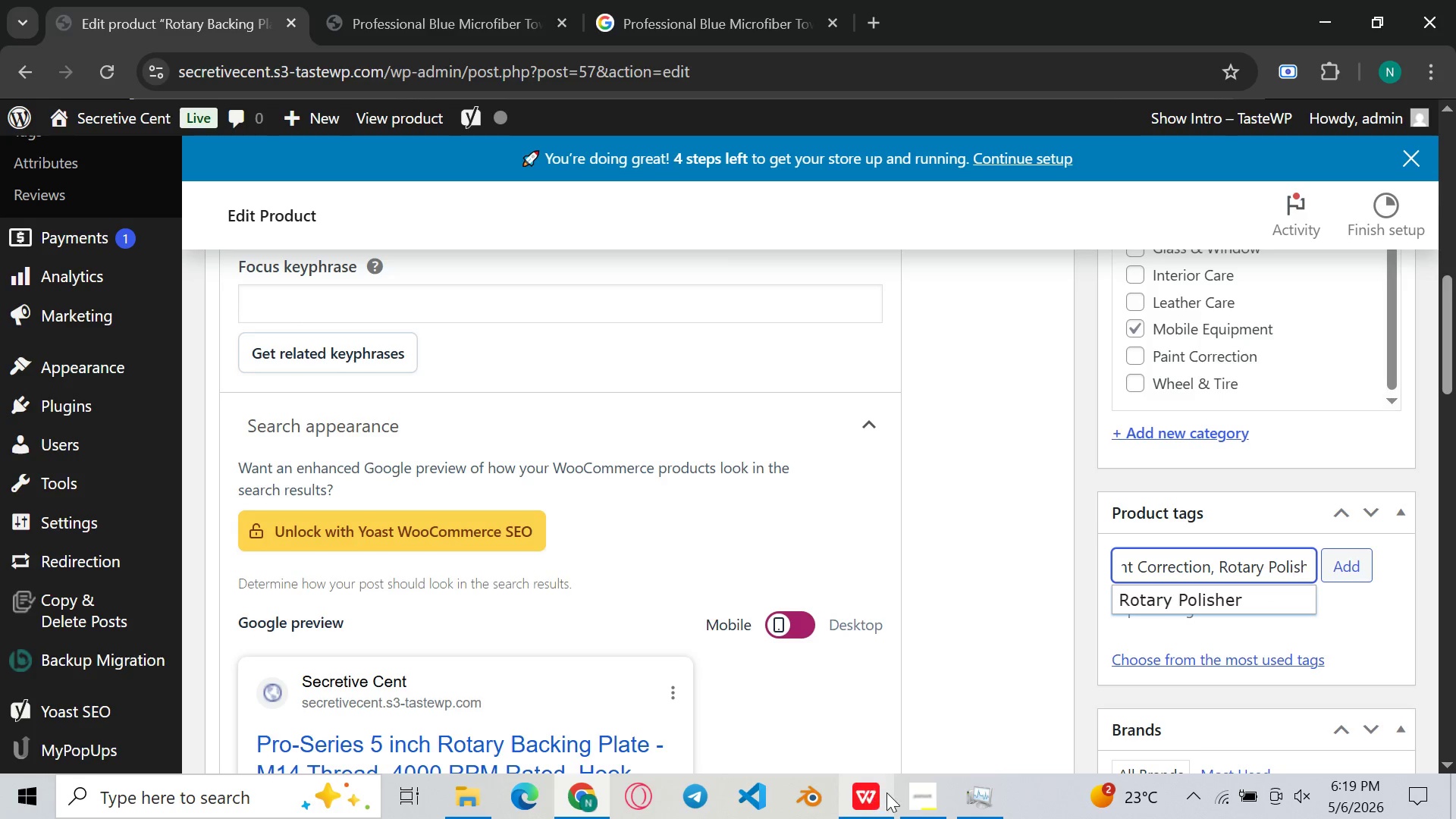 
left_click([912, 800])